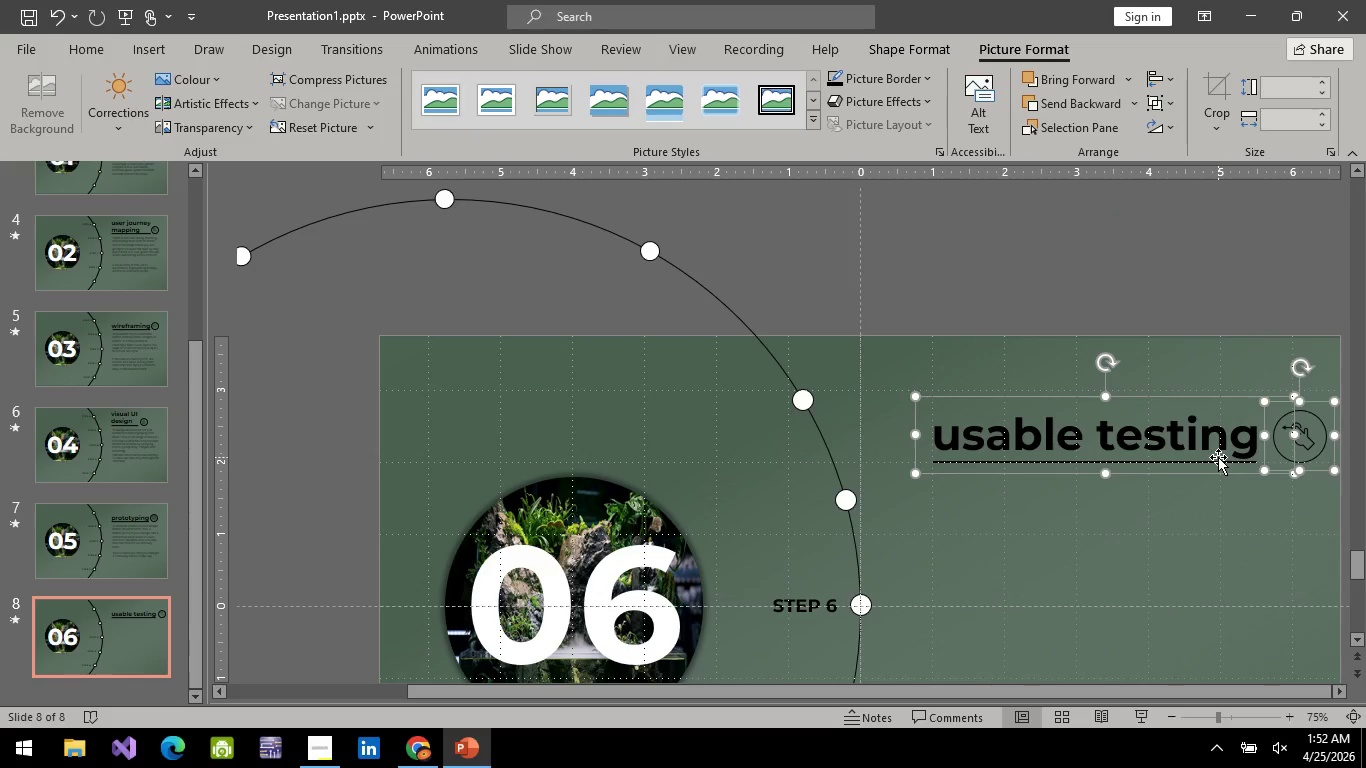 
right_click([1218, 457])
 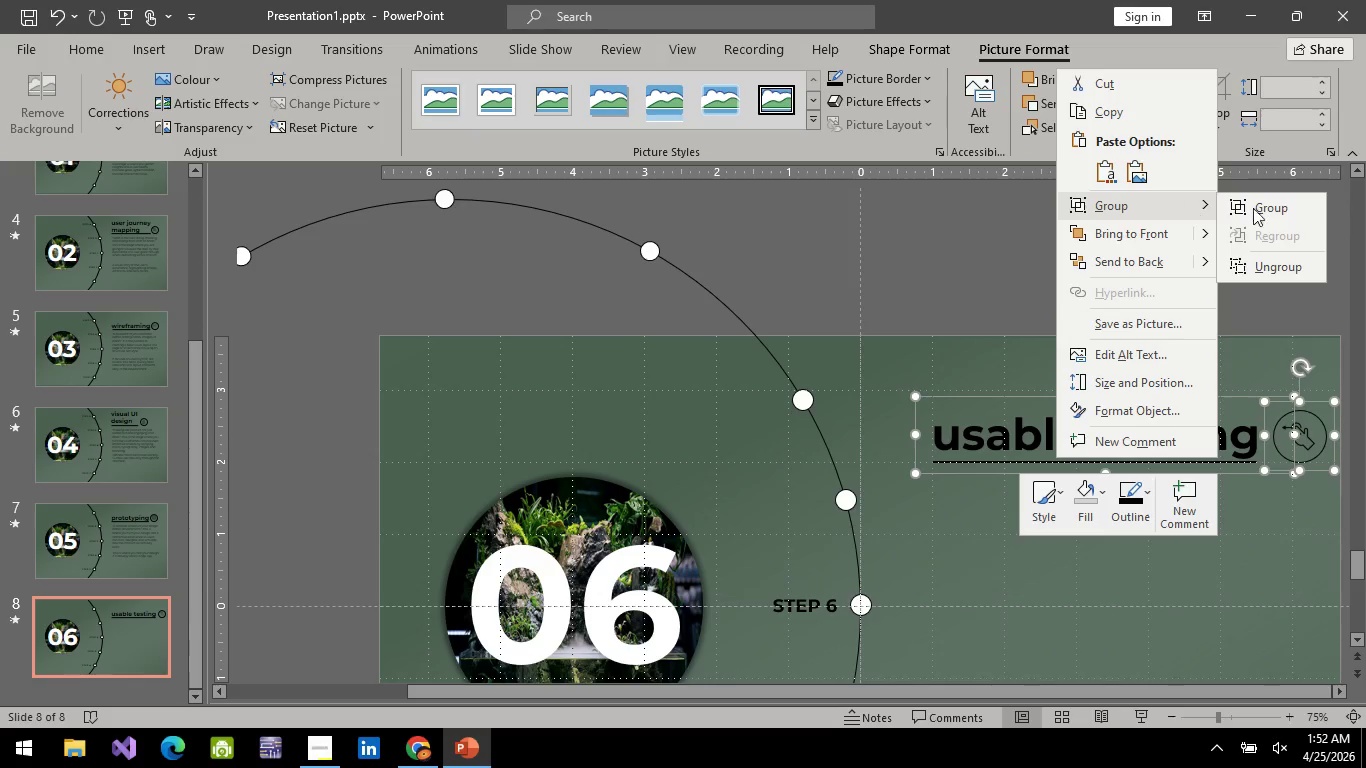 
left_click([1258, 208])
 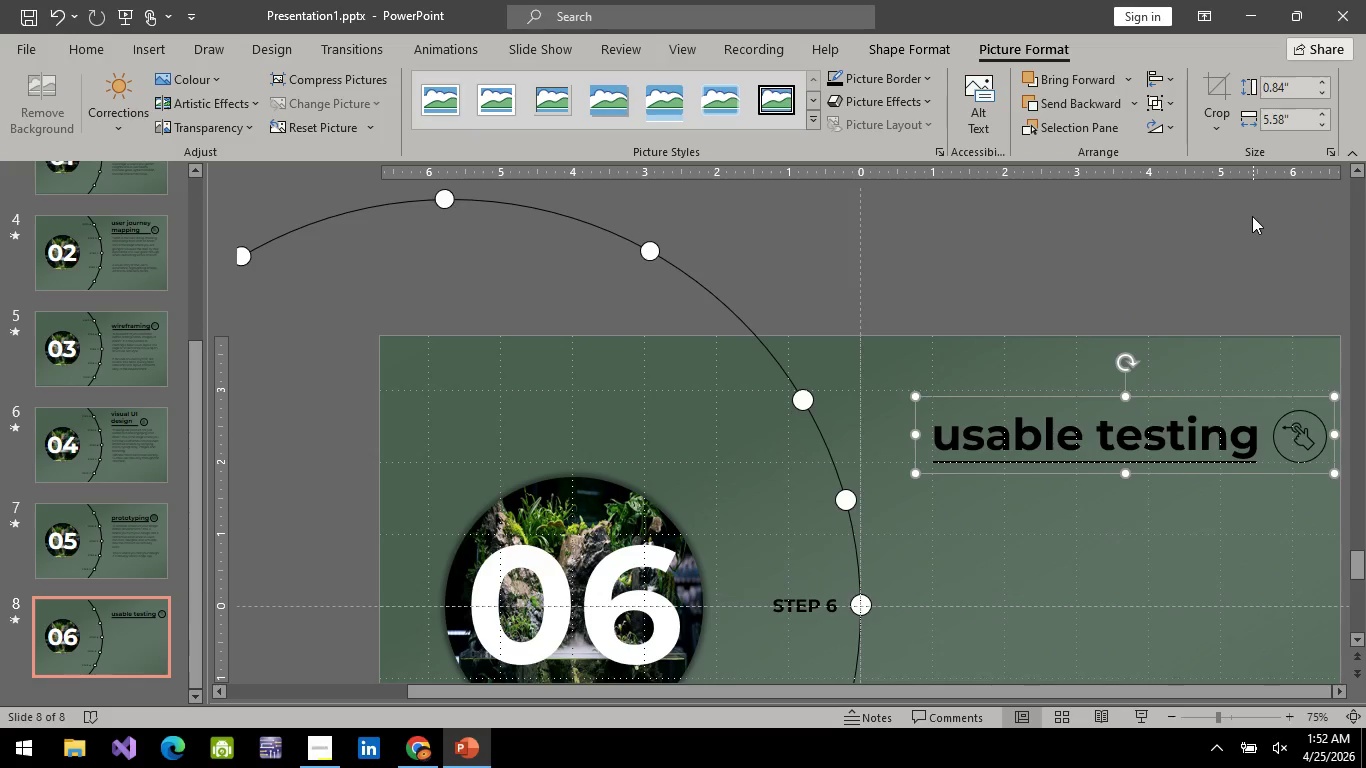 
left_click([1254, 224])
 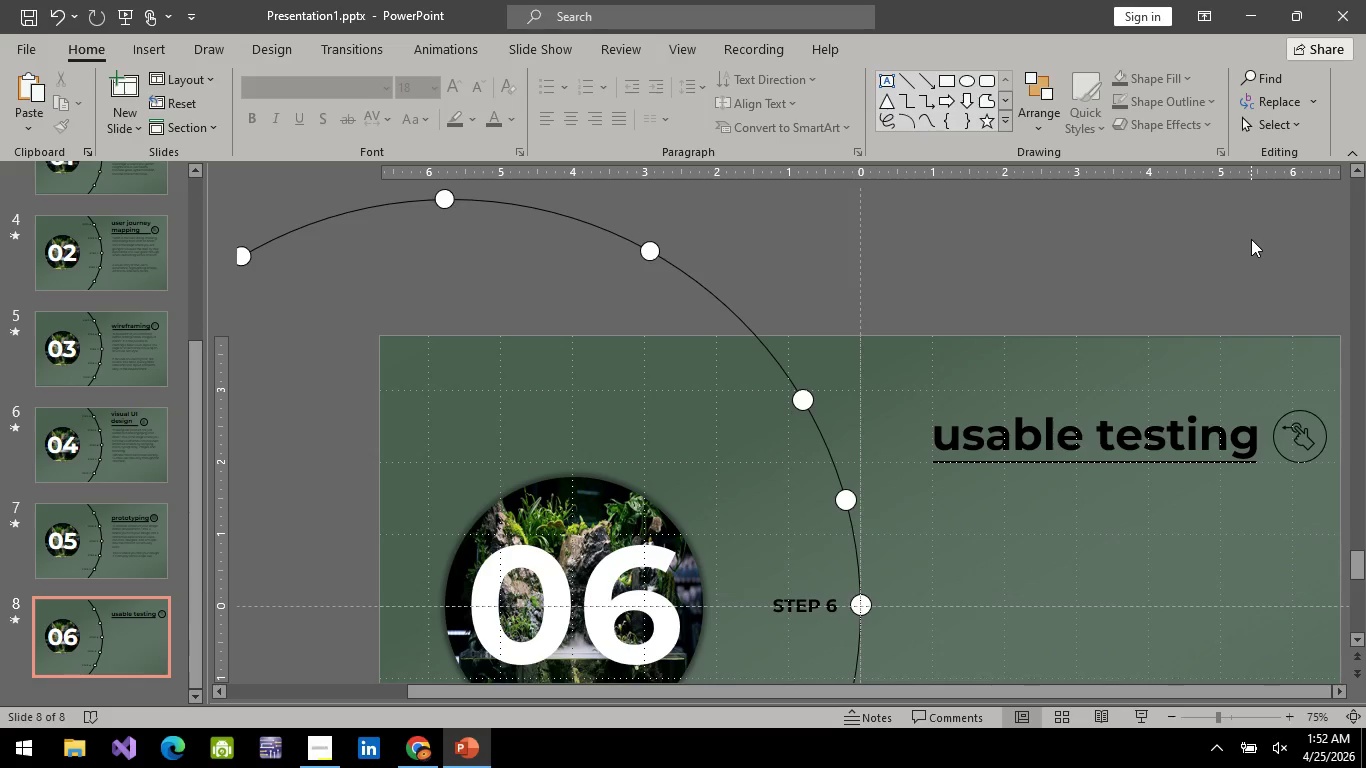 
wait(8.77)
 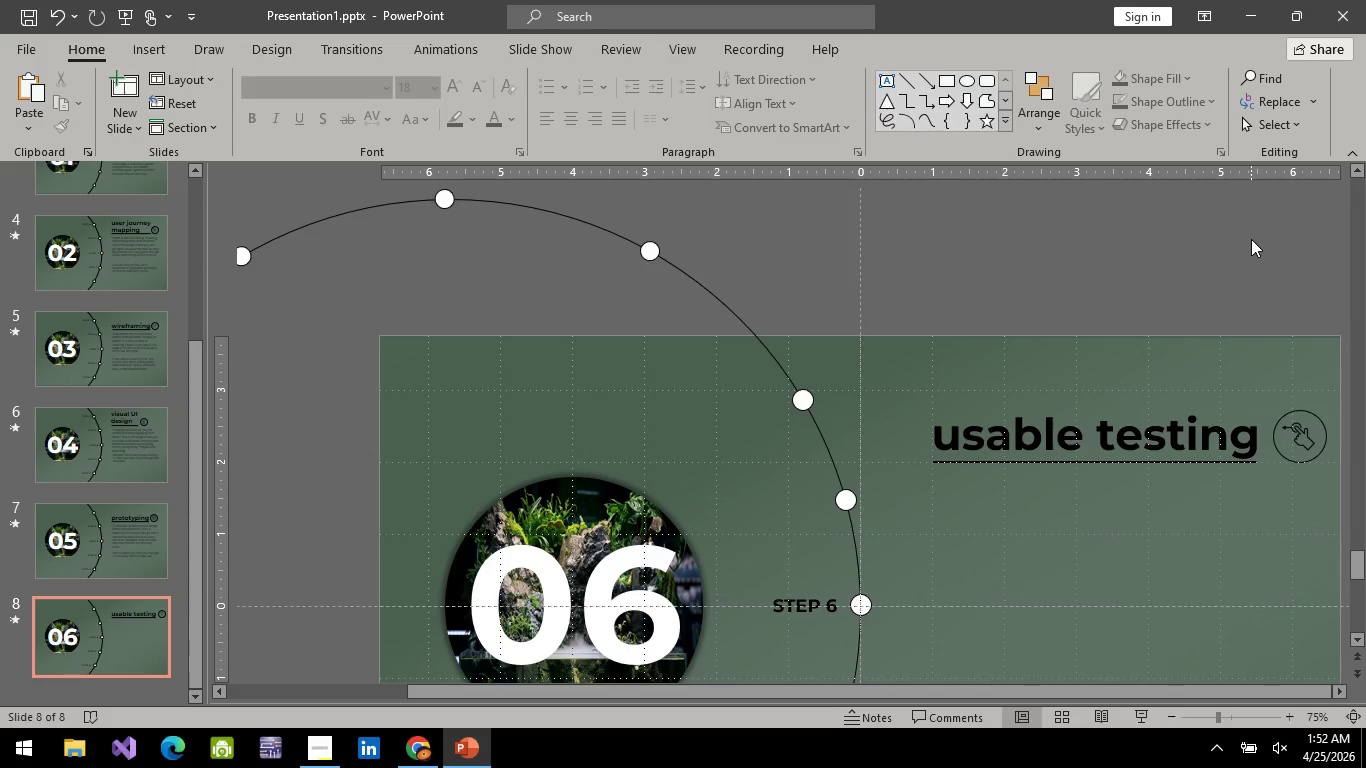 
double_click([110, 616])
 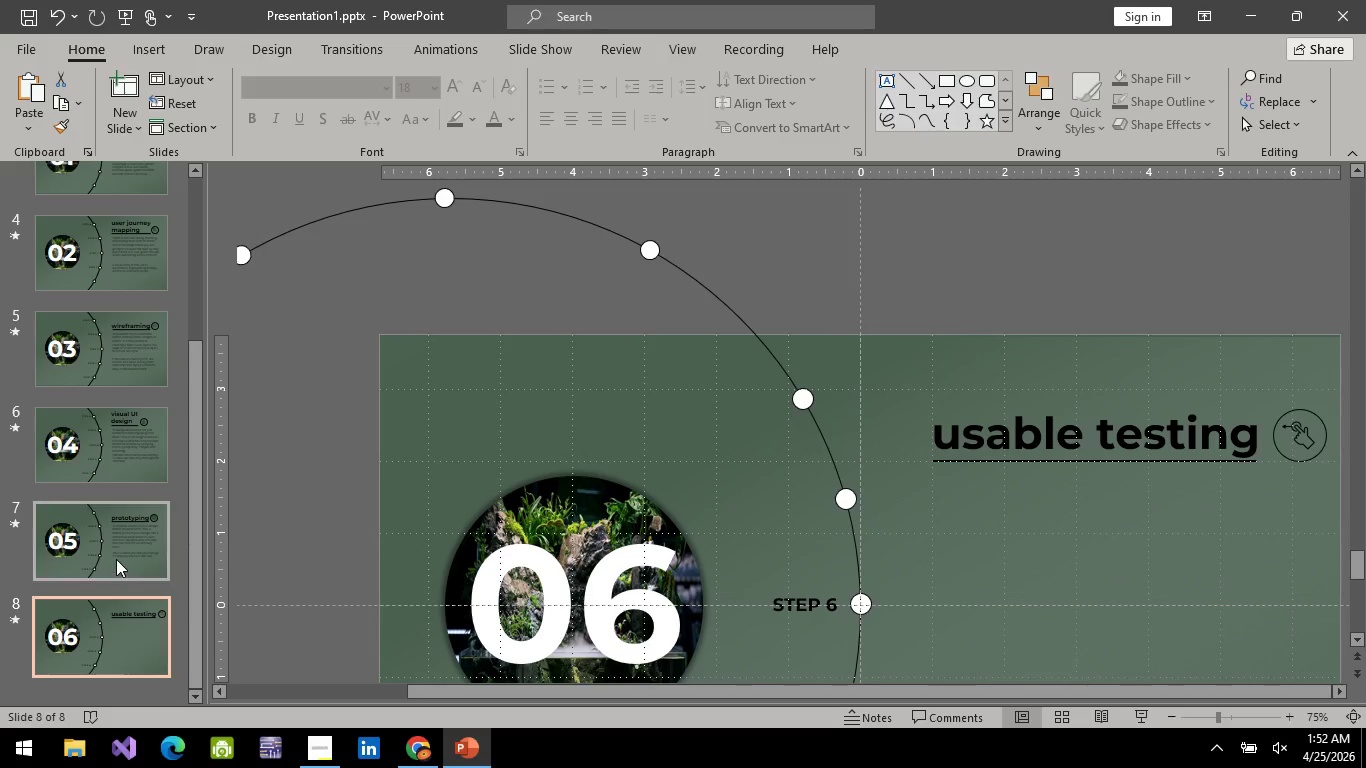 
left_click([116, 559])
 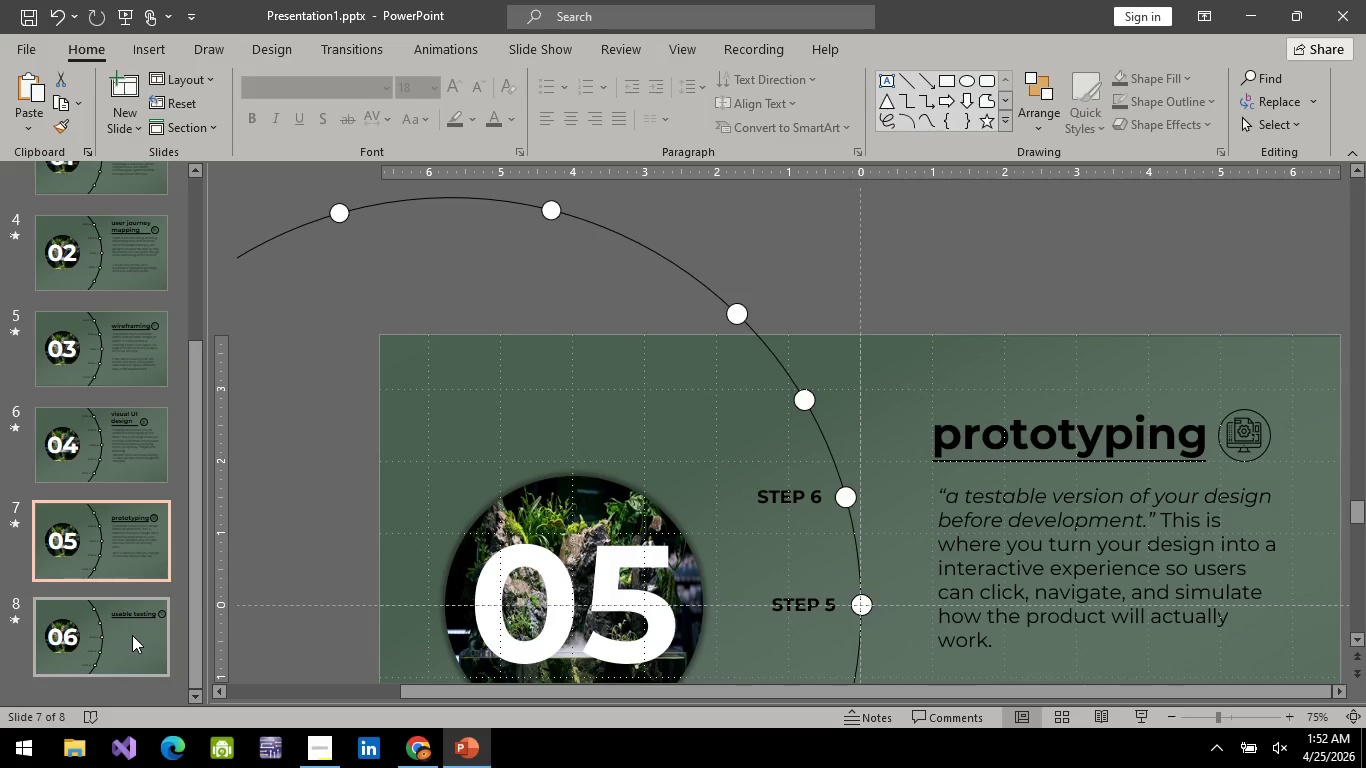 
left_click([132, 635])
 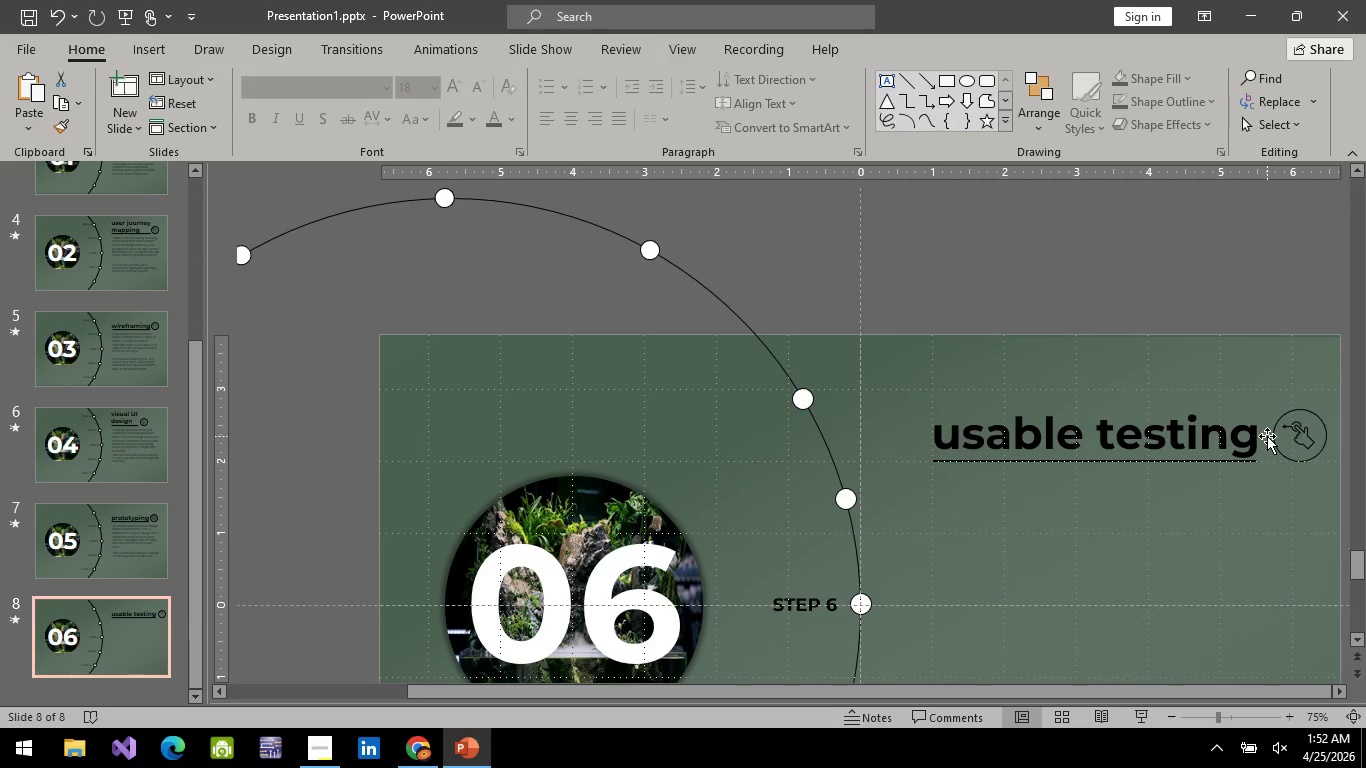 
double_click([1278, 437])
 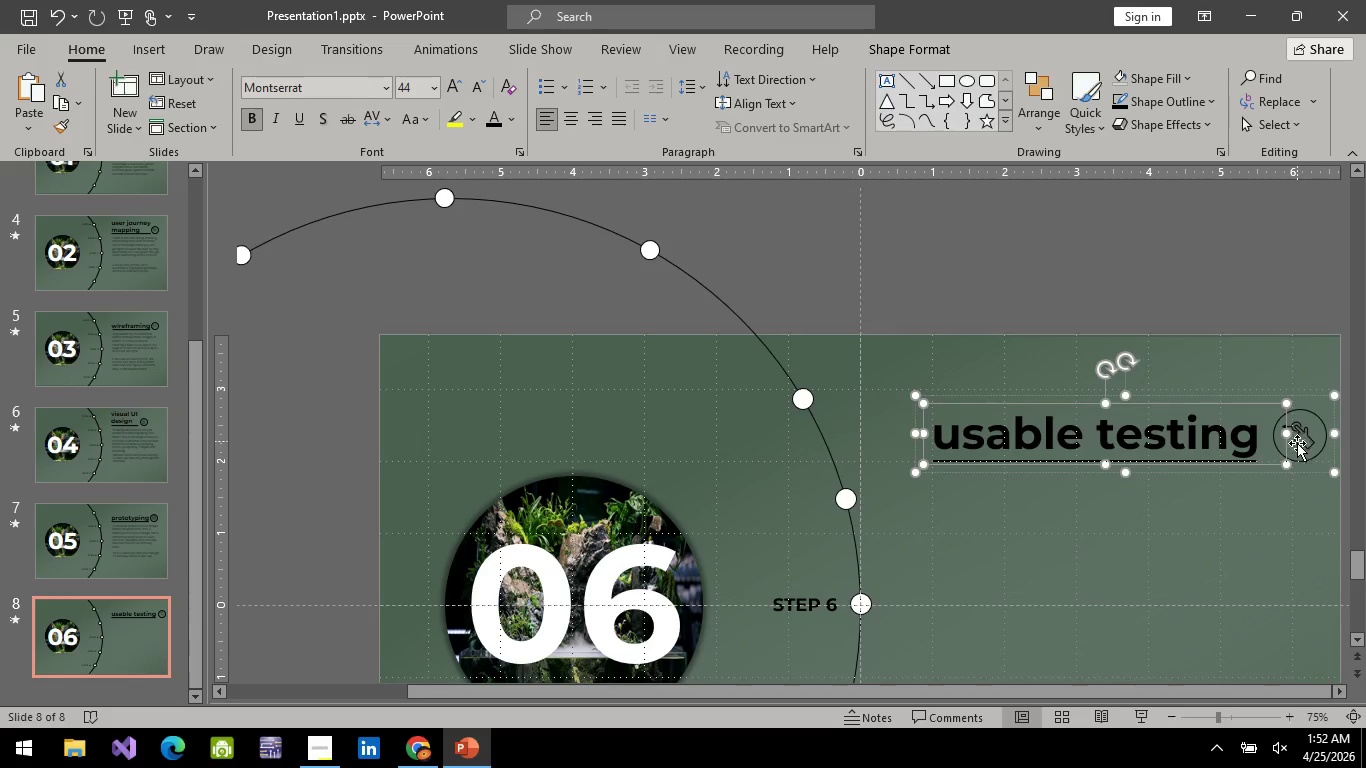 
left_click([1301, 452])
 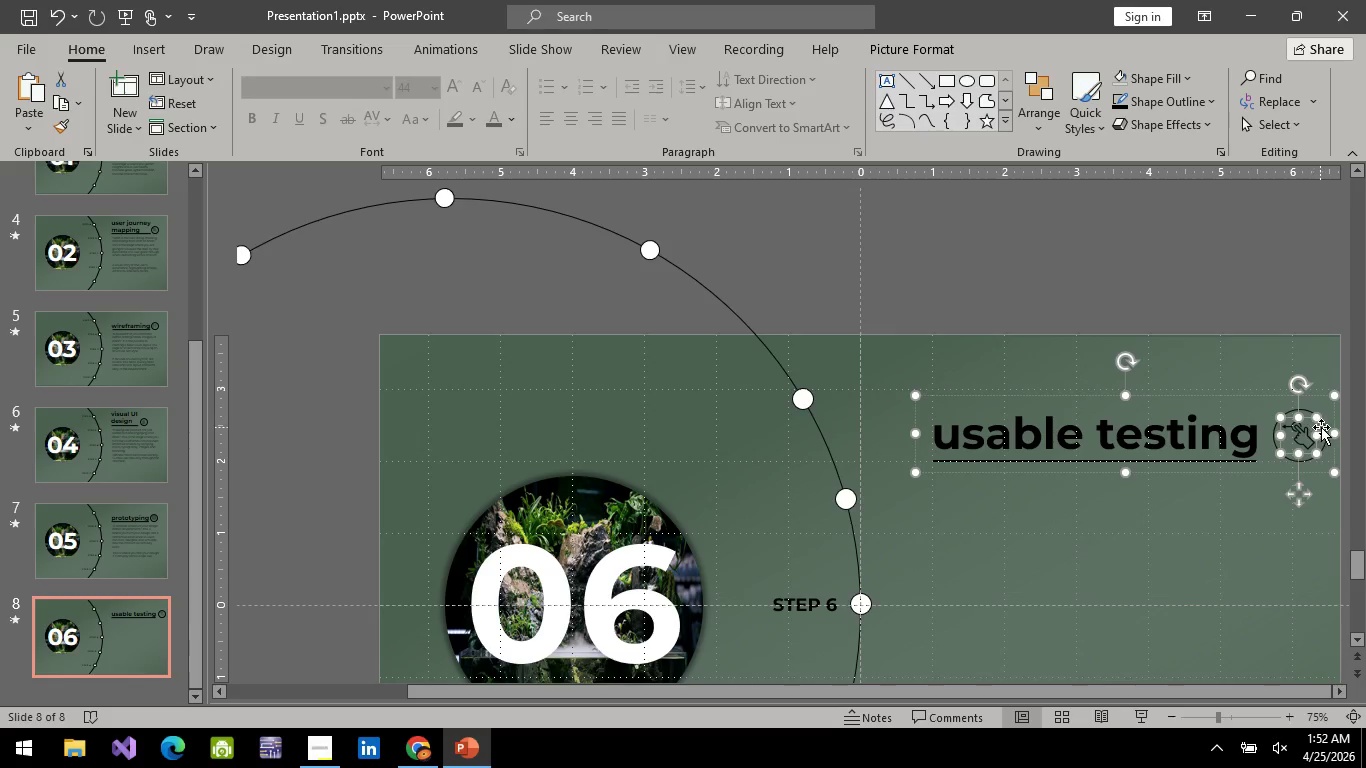 
left_click([1321, 428])
 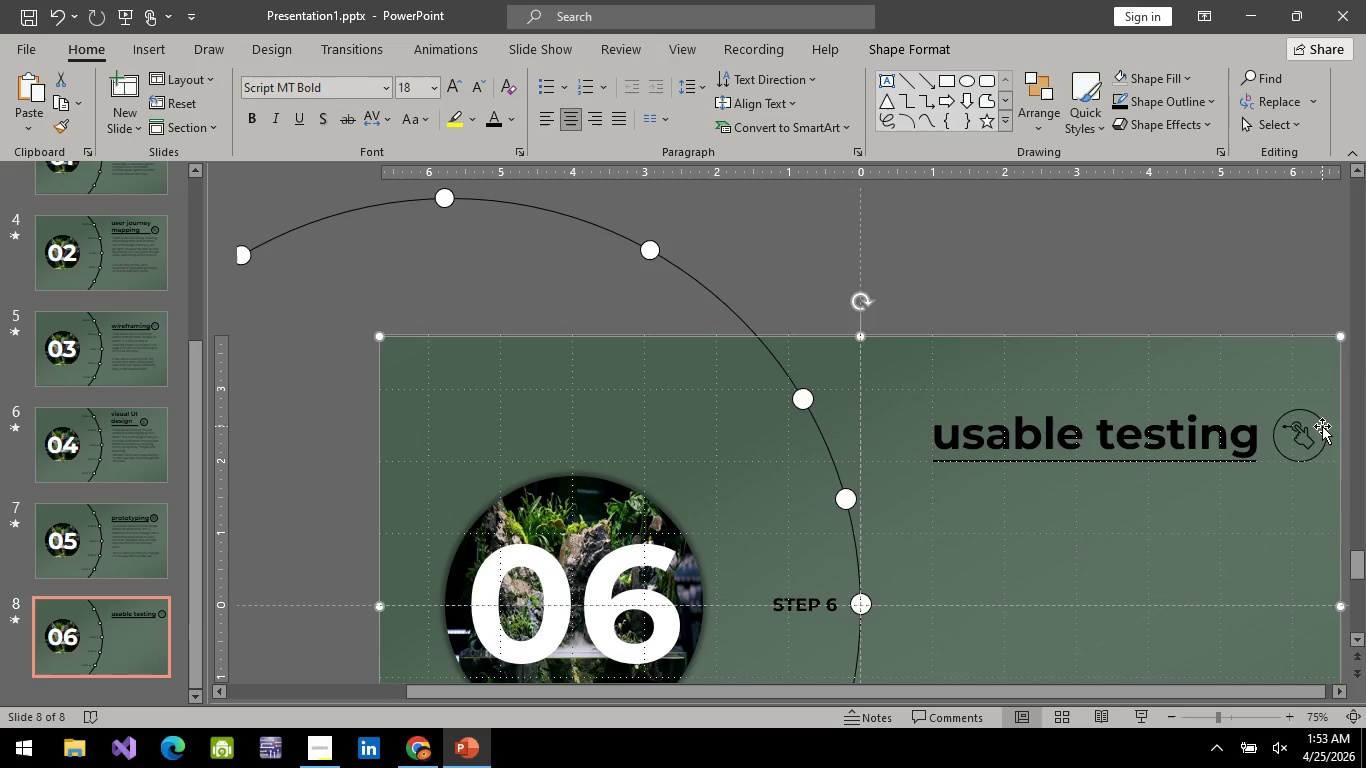 
left_click([1322, 426])
 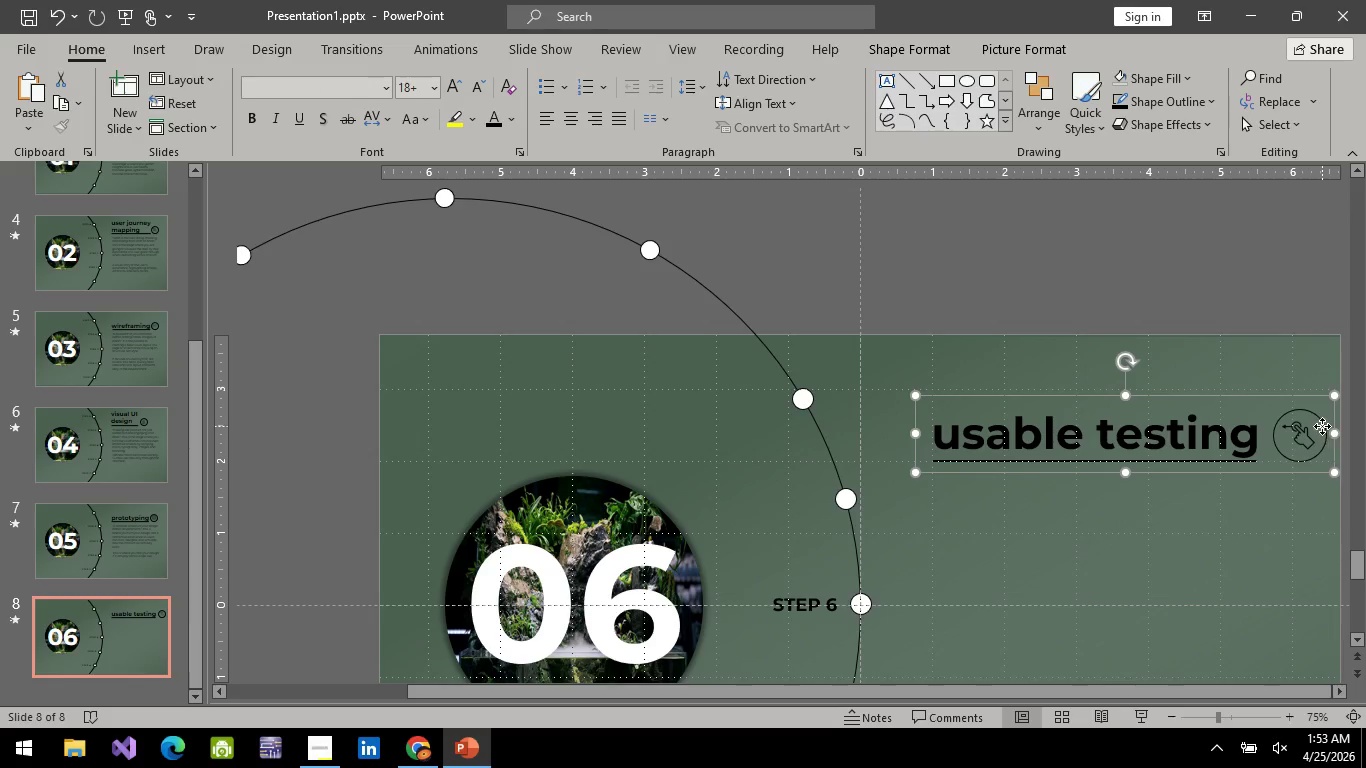 
left_click([1322, 426])
 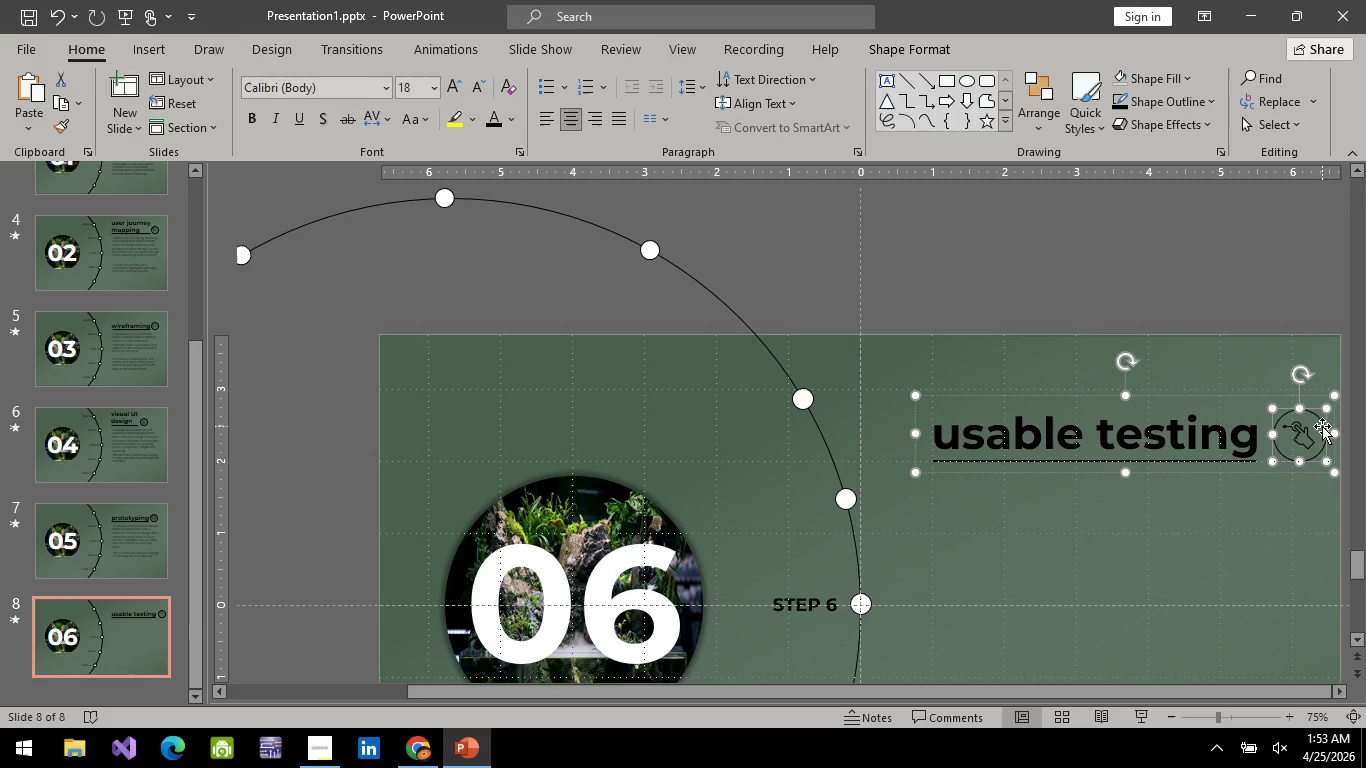 
key(ArrowLeft)
 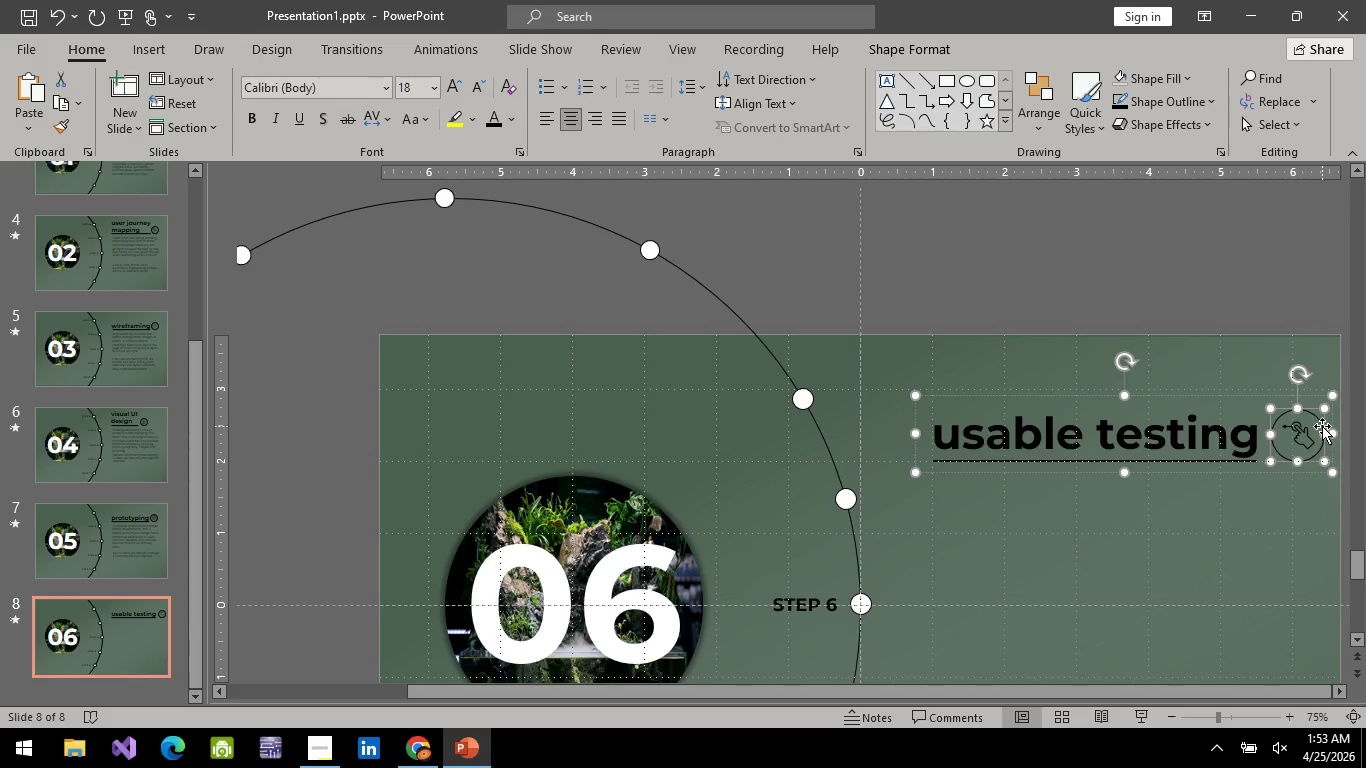 
key(ArrowLeft)
 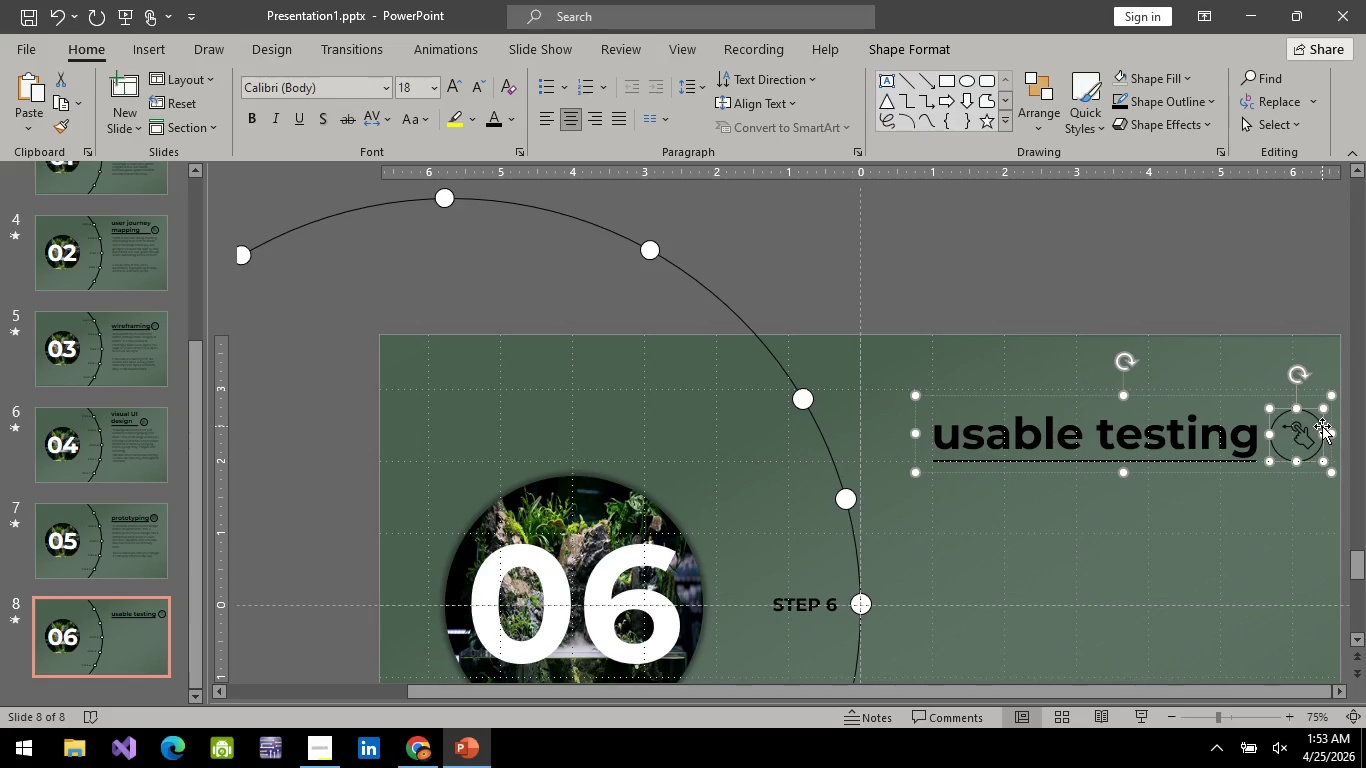 
key(ArrowLeft)
 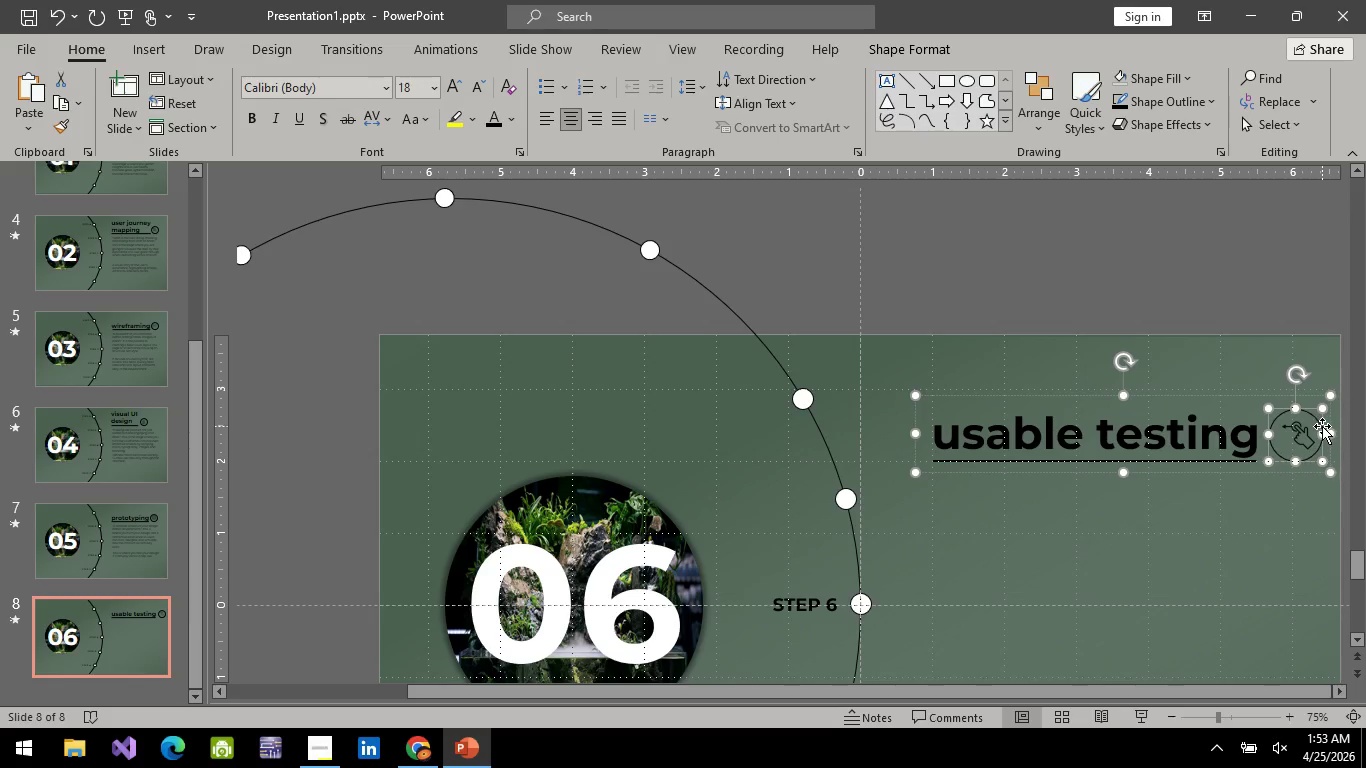 
key(ArrowLeft)
 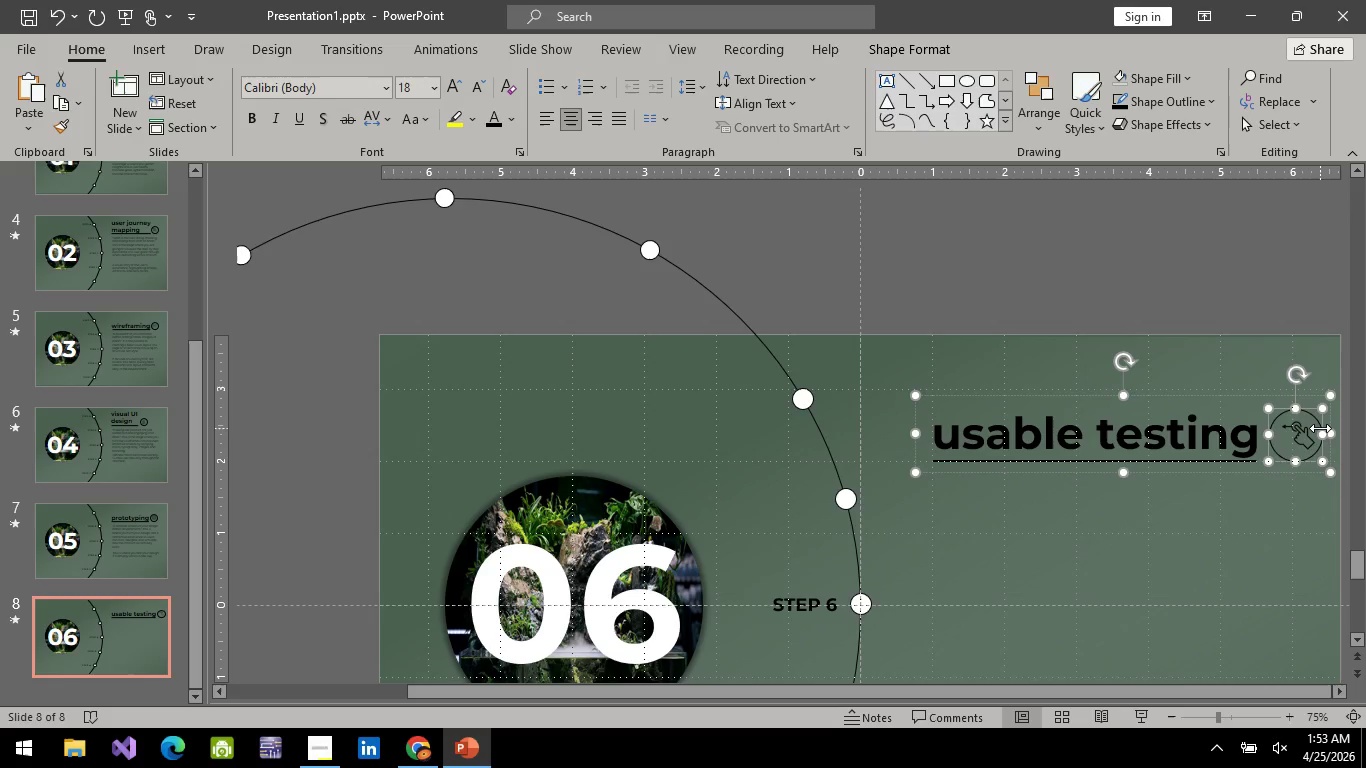 
key(Control+ControlLeft)
 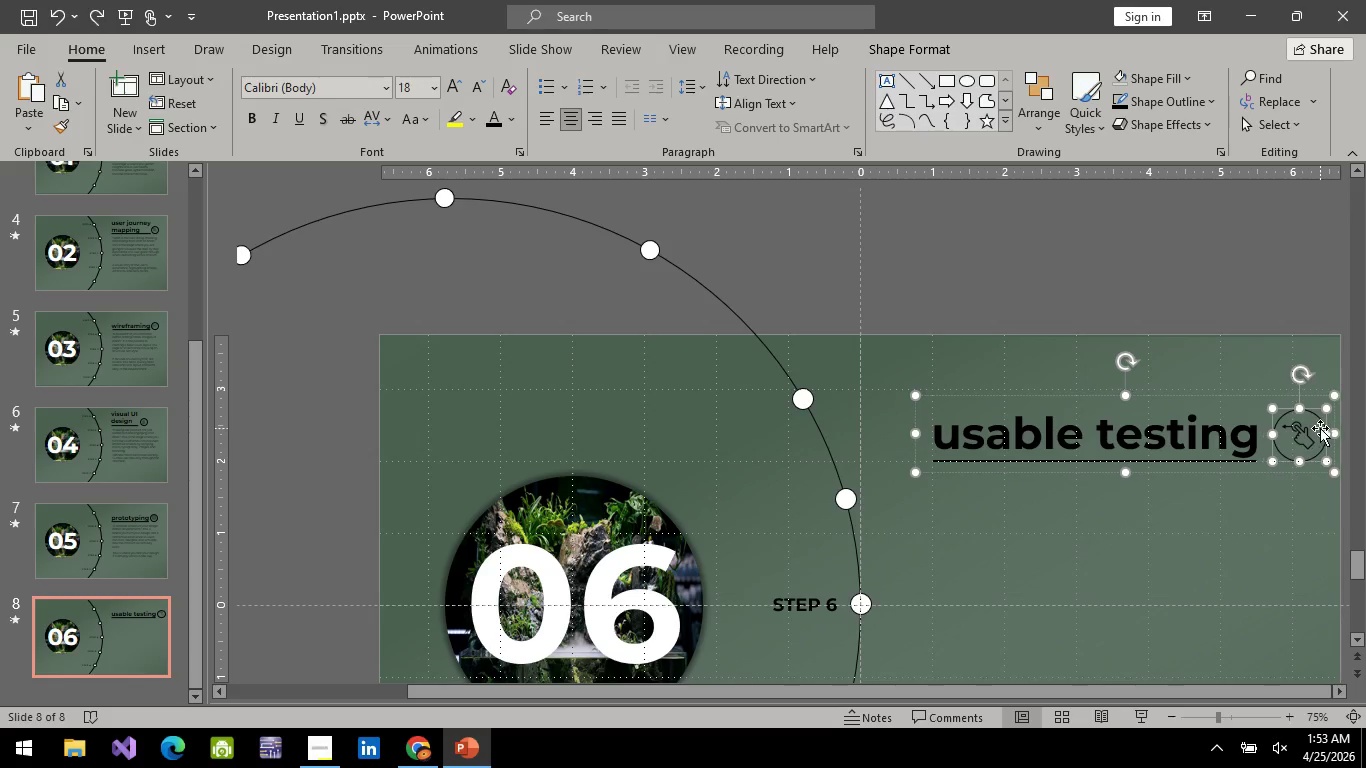 
key(Control+Z)
 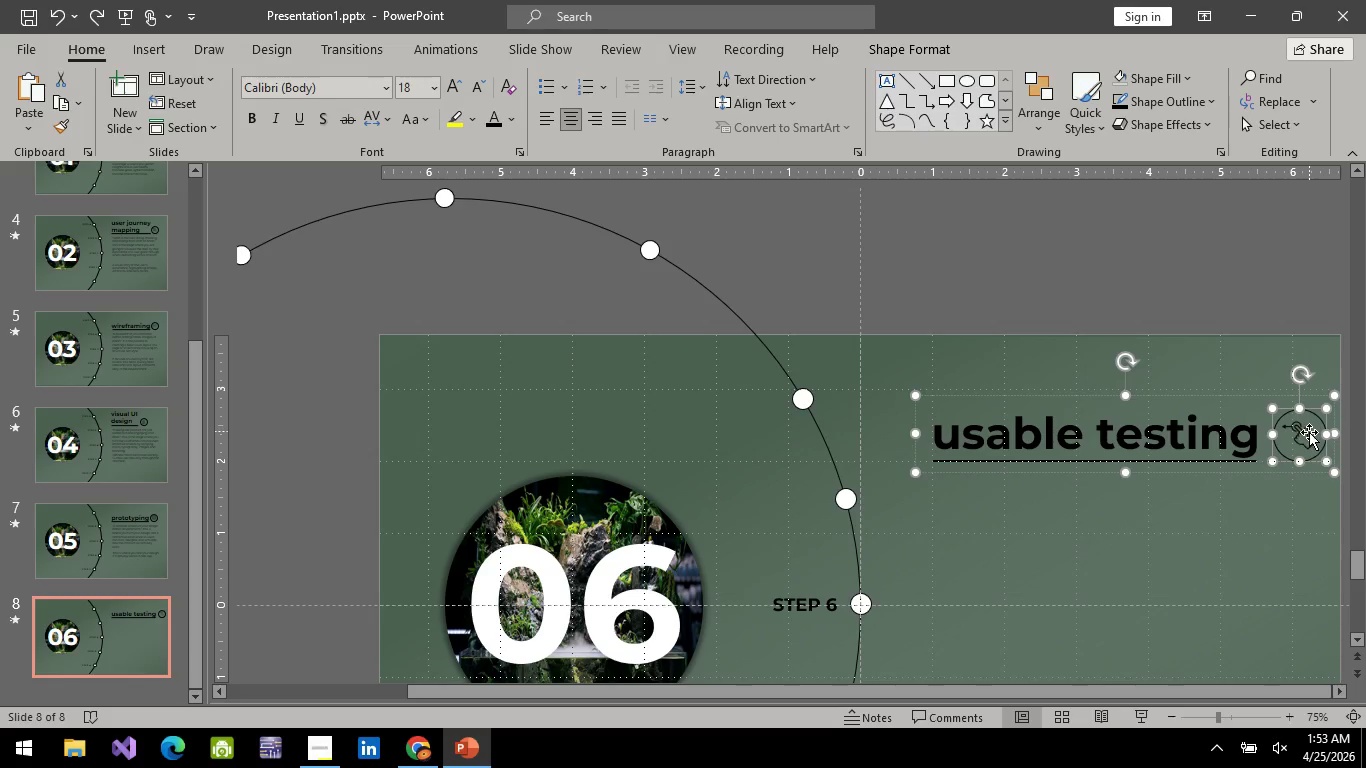 
hold_key(key=ControlLeft, duration=0.84)
left_click([1306, 436])
 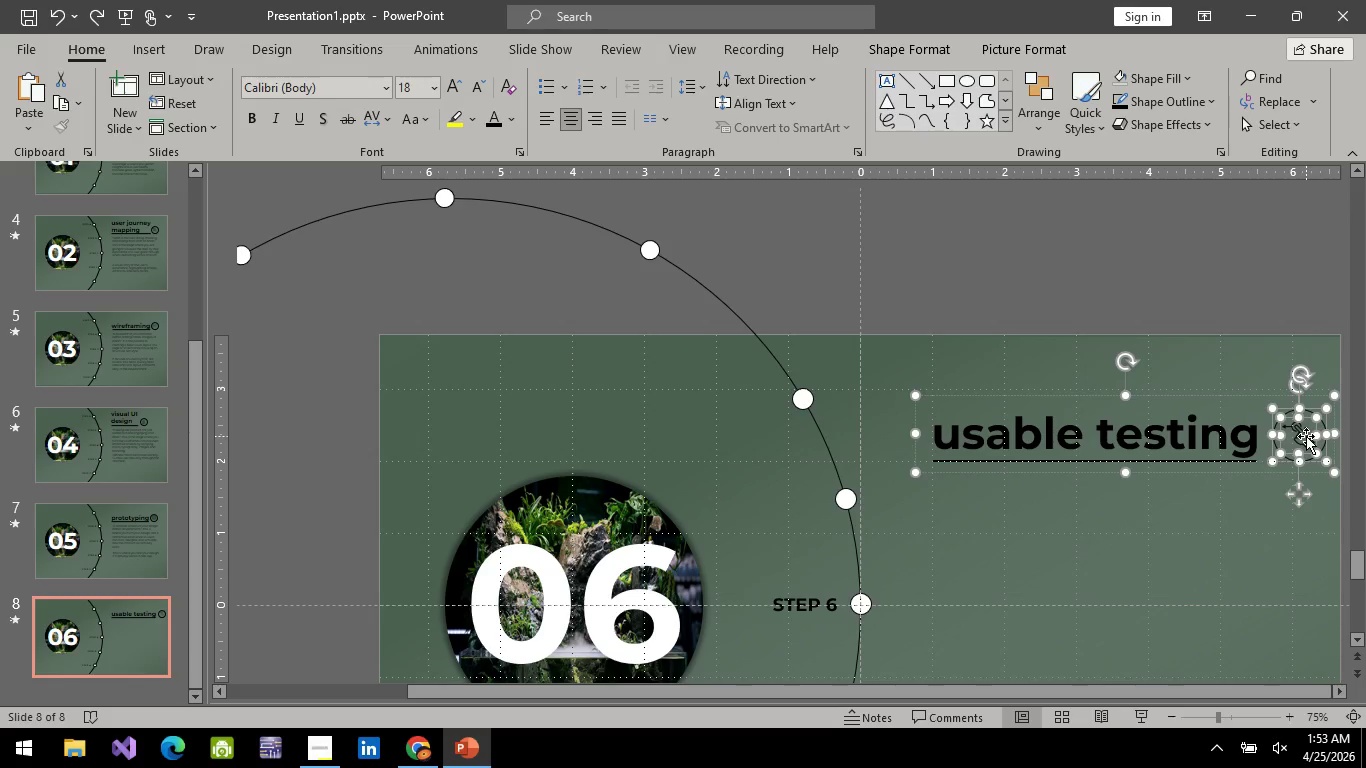 
right_click([1306, 436])
 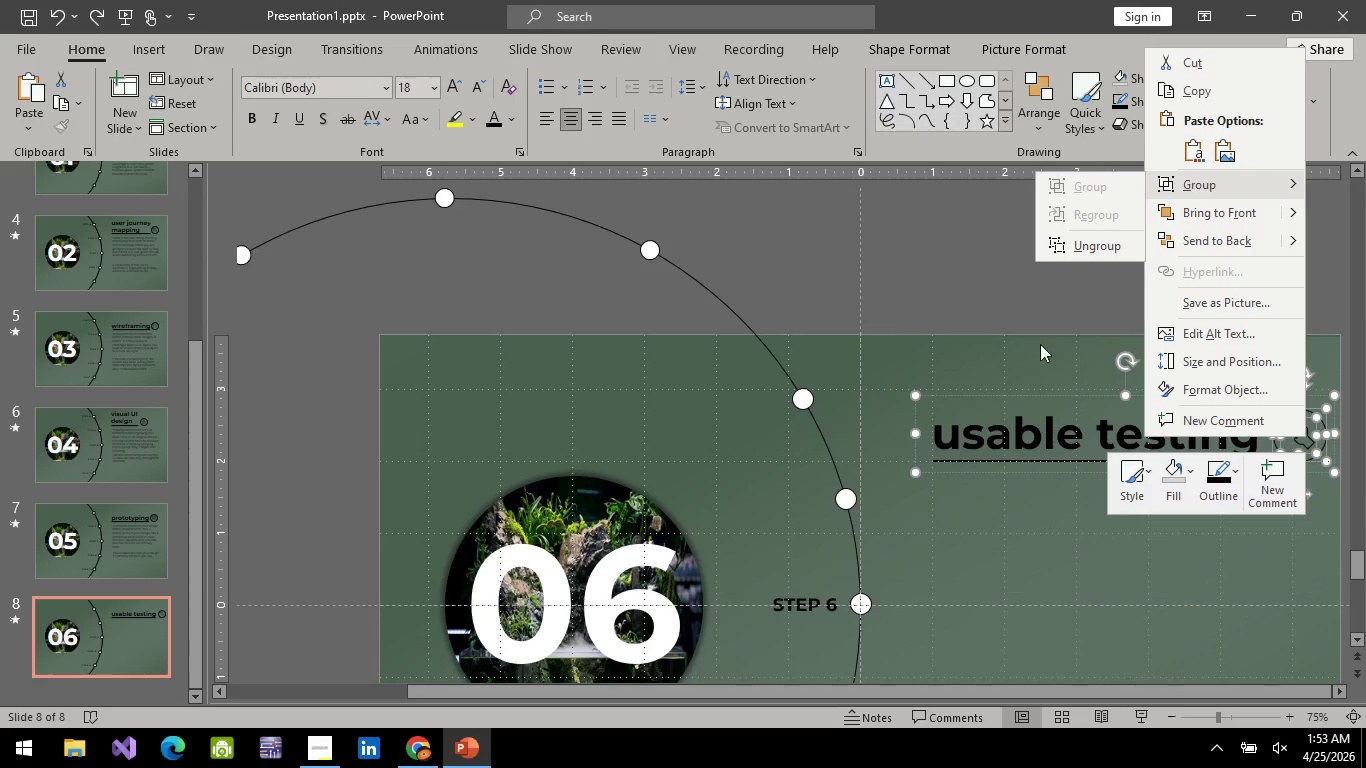 
left_click([1284, 537])
 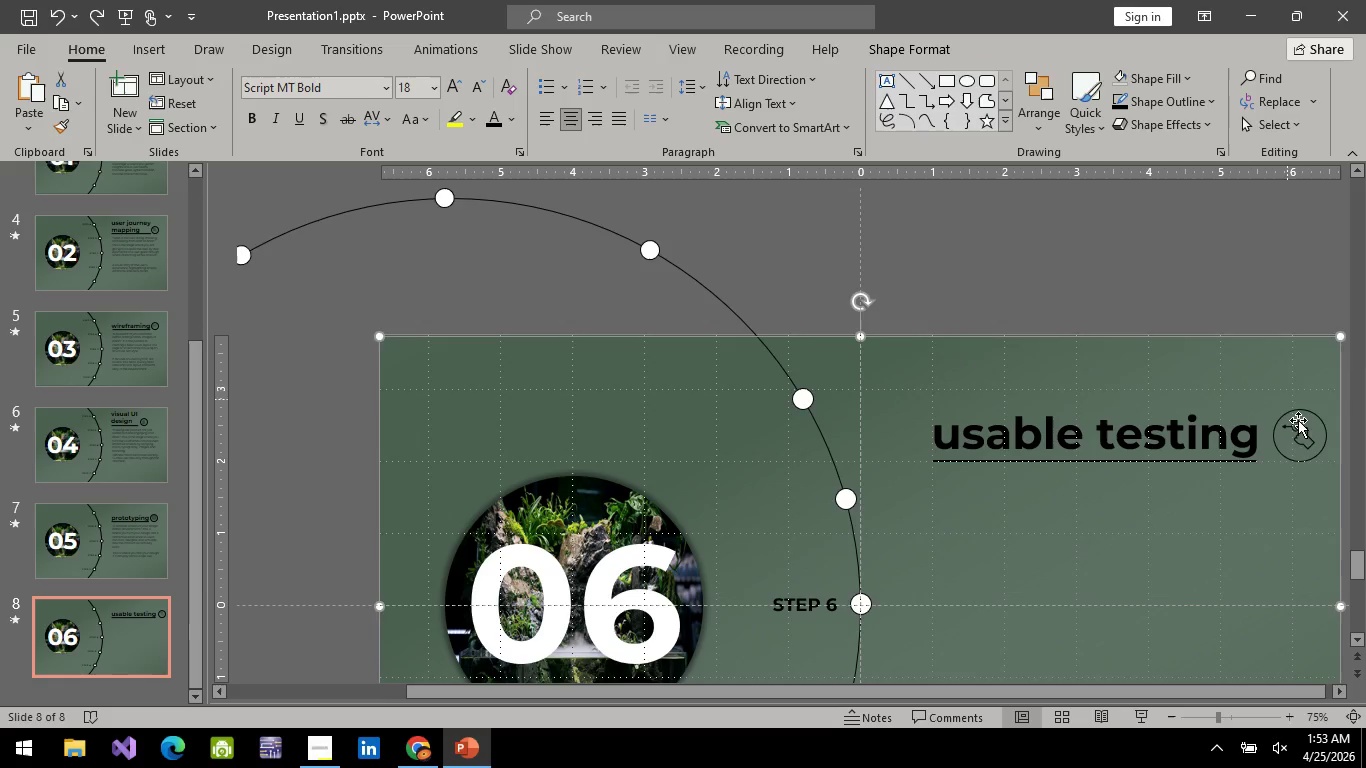 
left_click([1300, 424])
 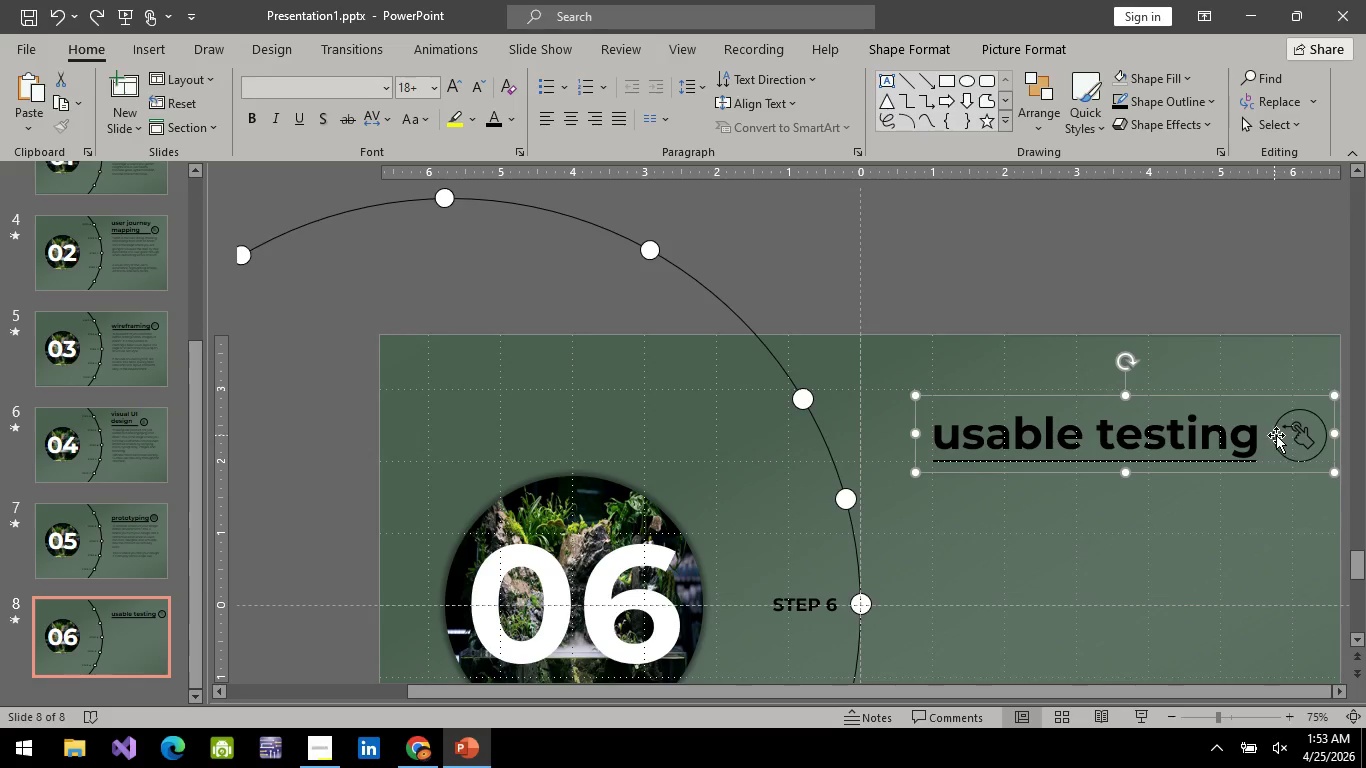 
left_click([1279, 439])
 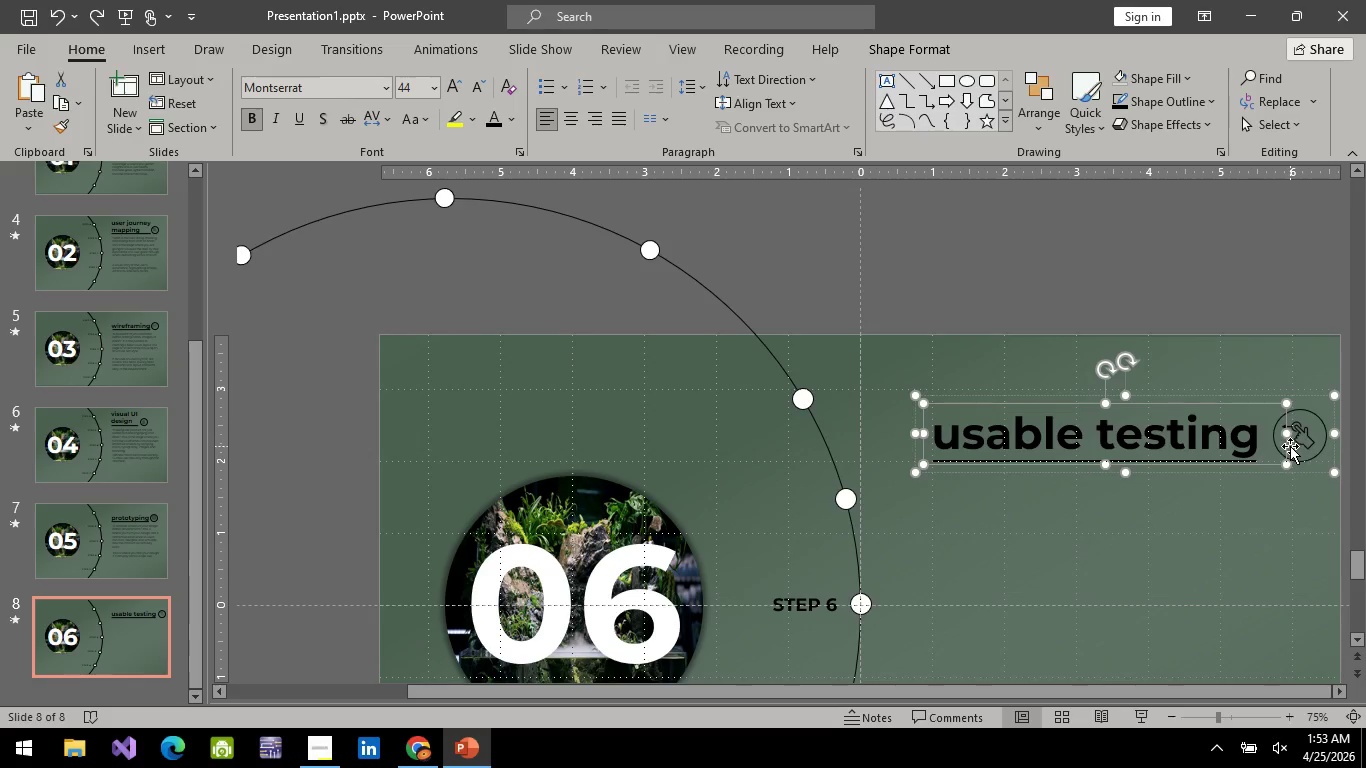 
left_click([1290, 446])
 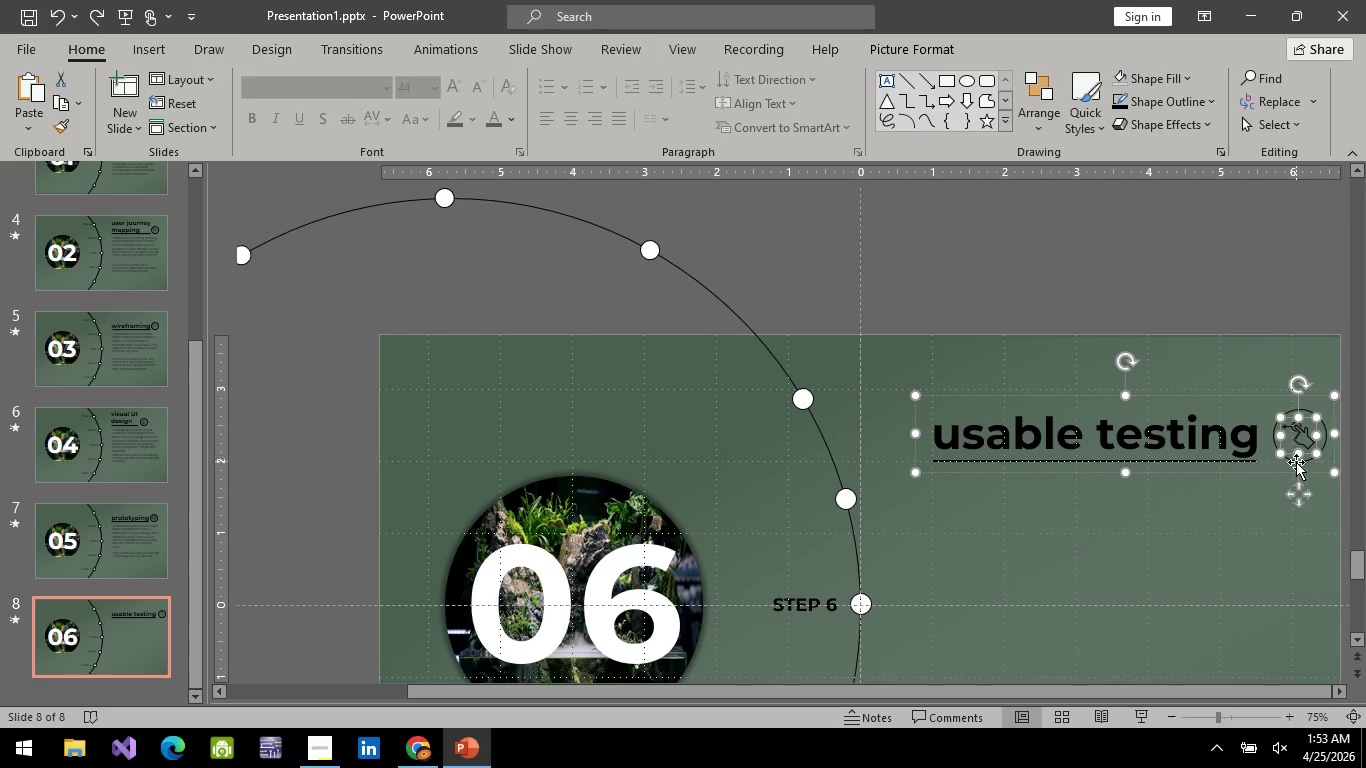 
left_click([1296, 462])
 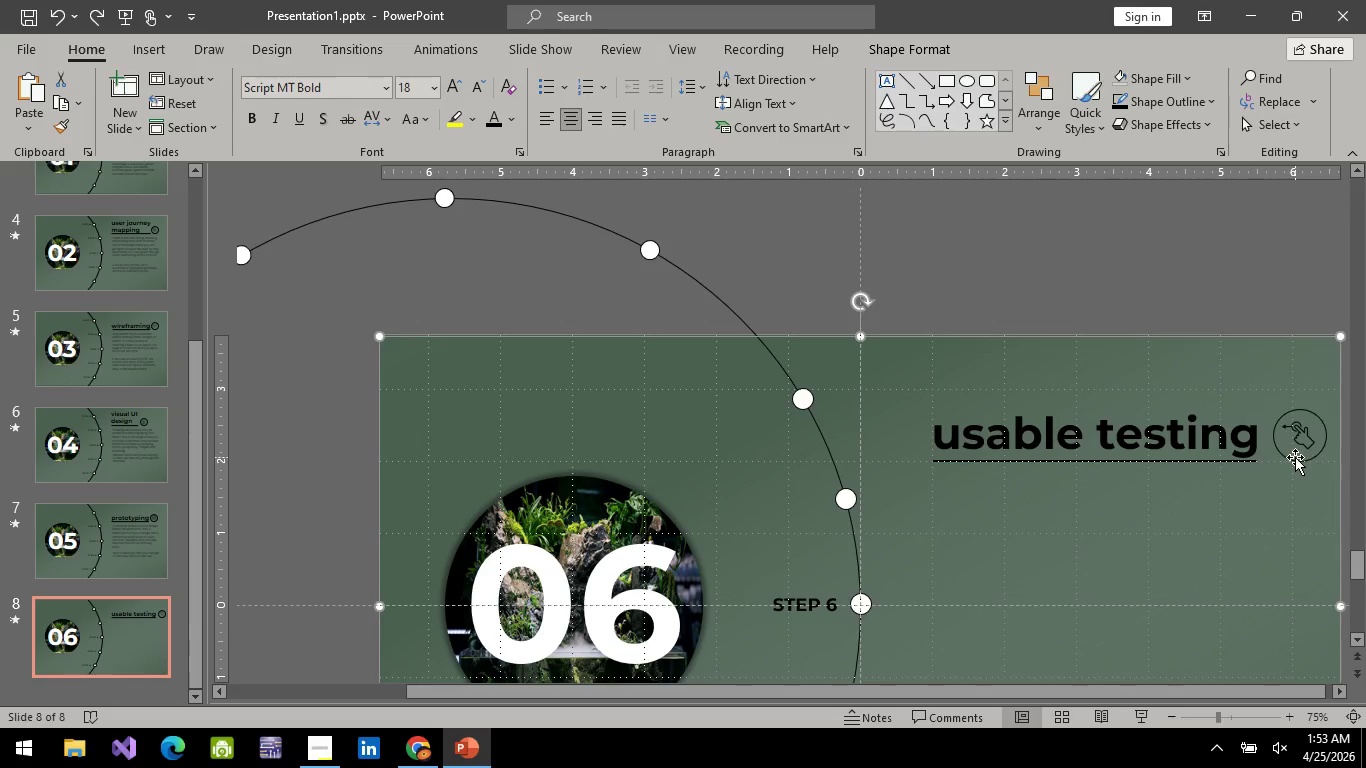 
left_click([1294, 454])
 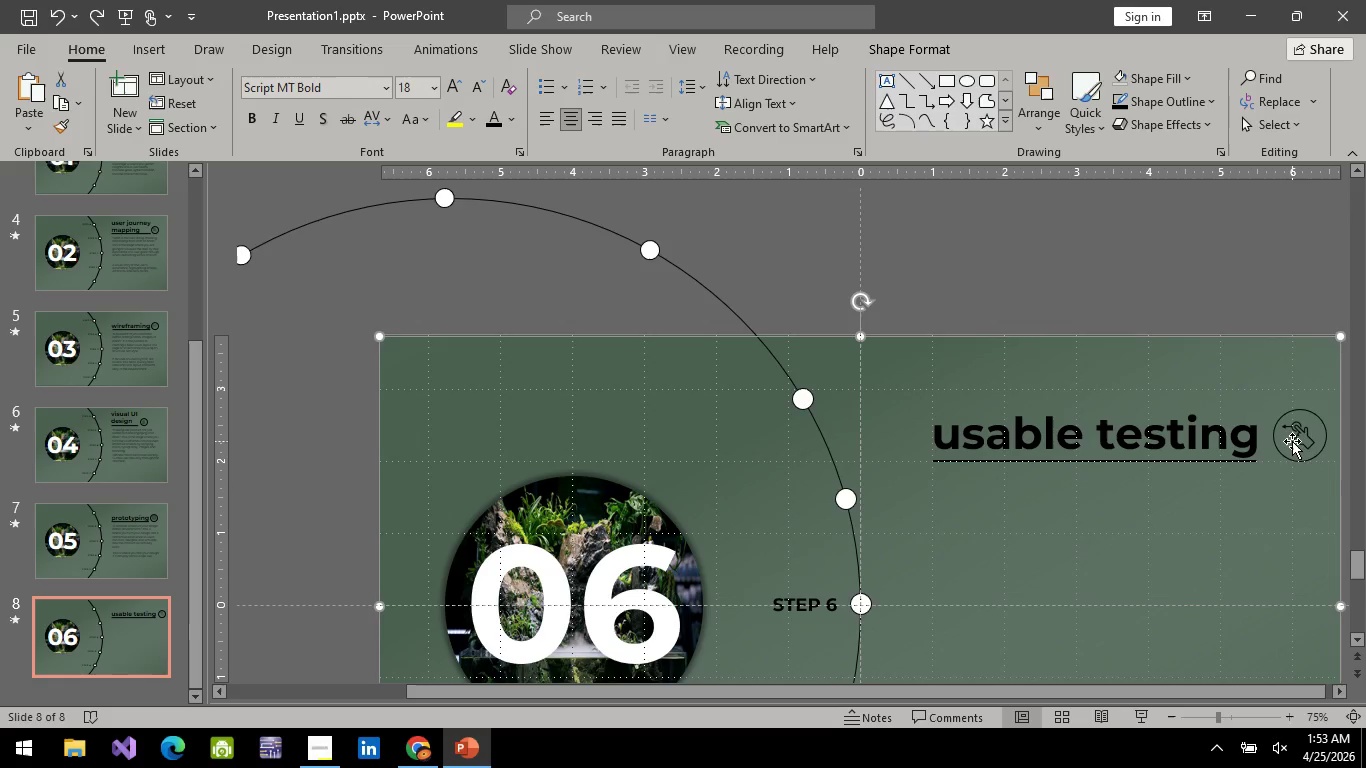 
left_click([1292, 441])
 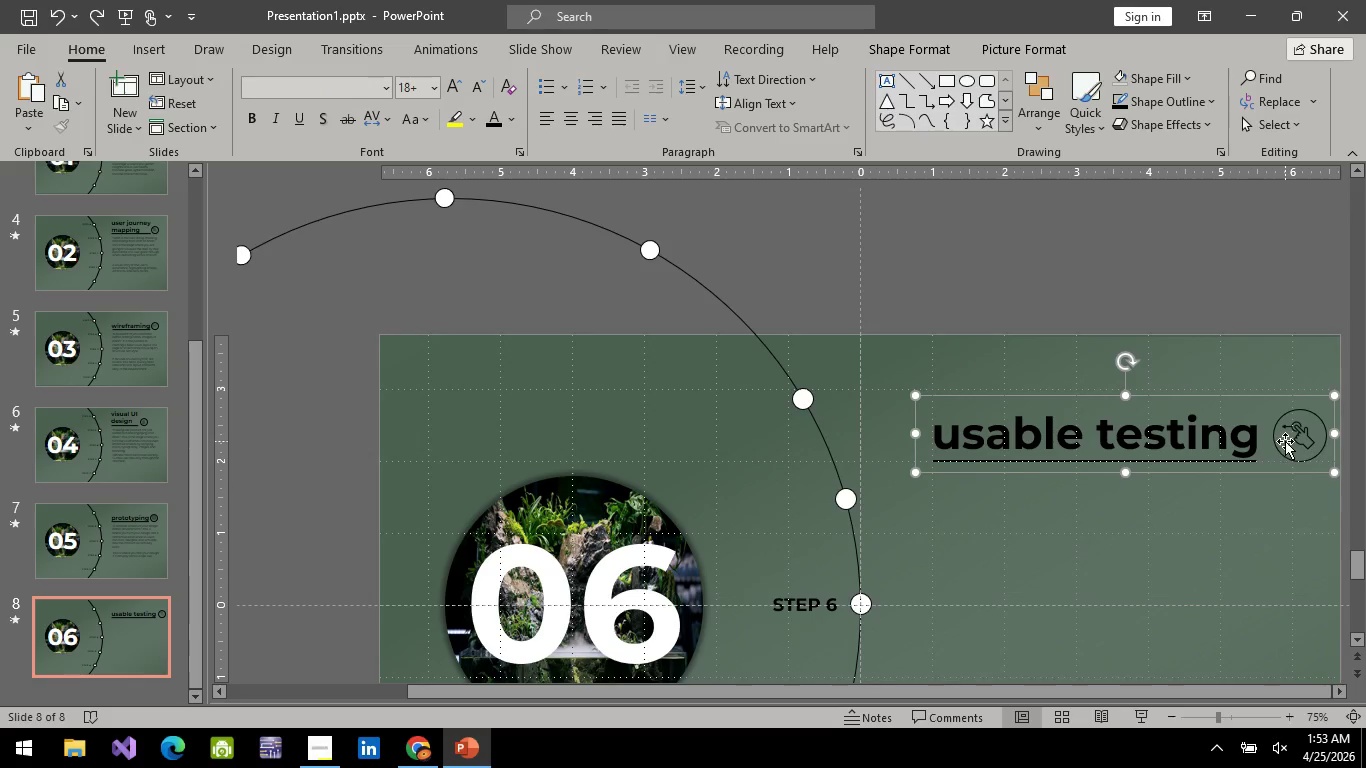 
left_click([1282, 444])
 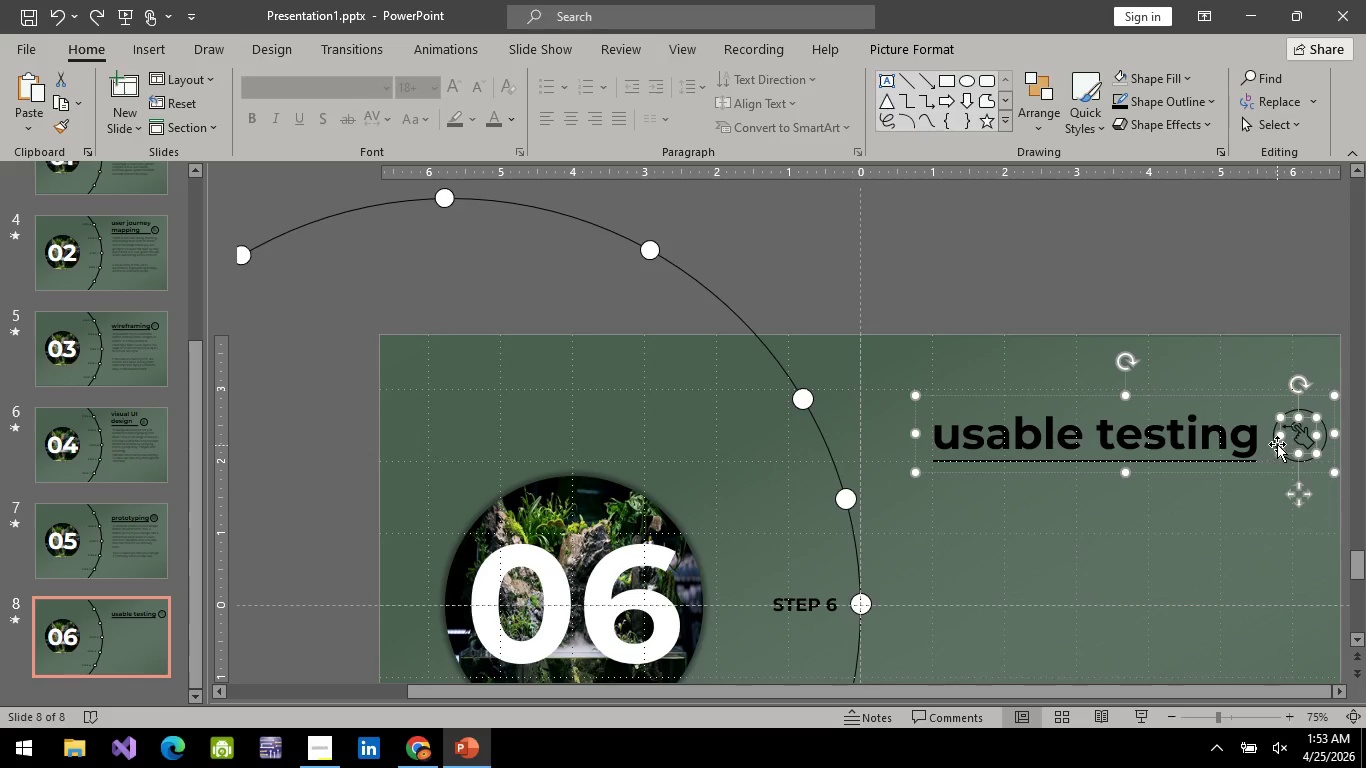 
left_click([1277, 444])
 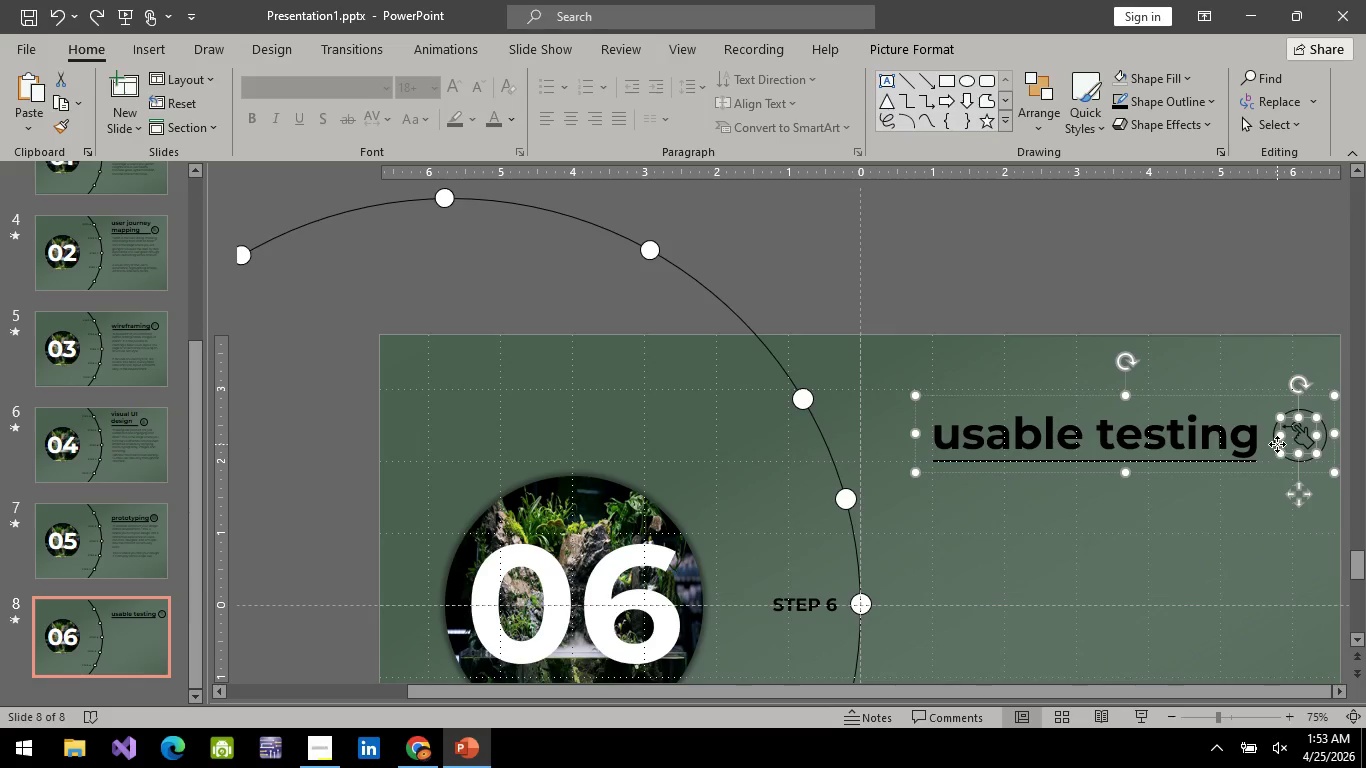 
left_click([1277, 444])
 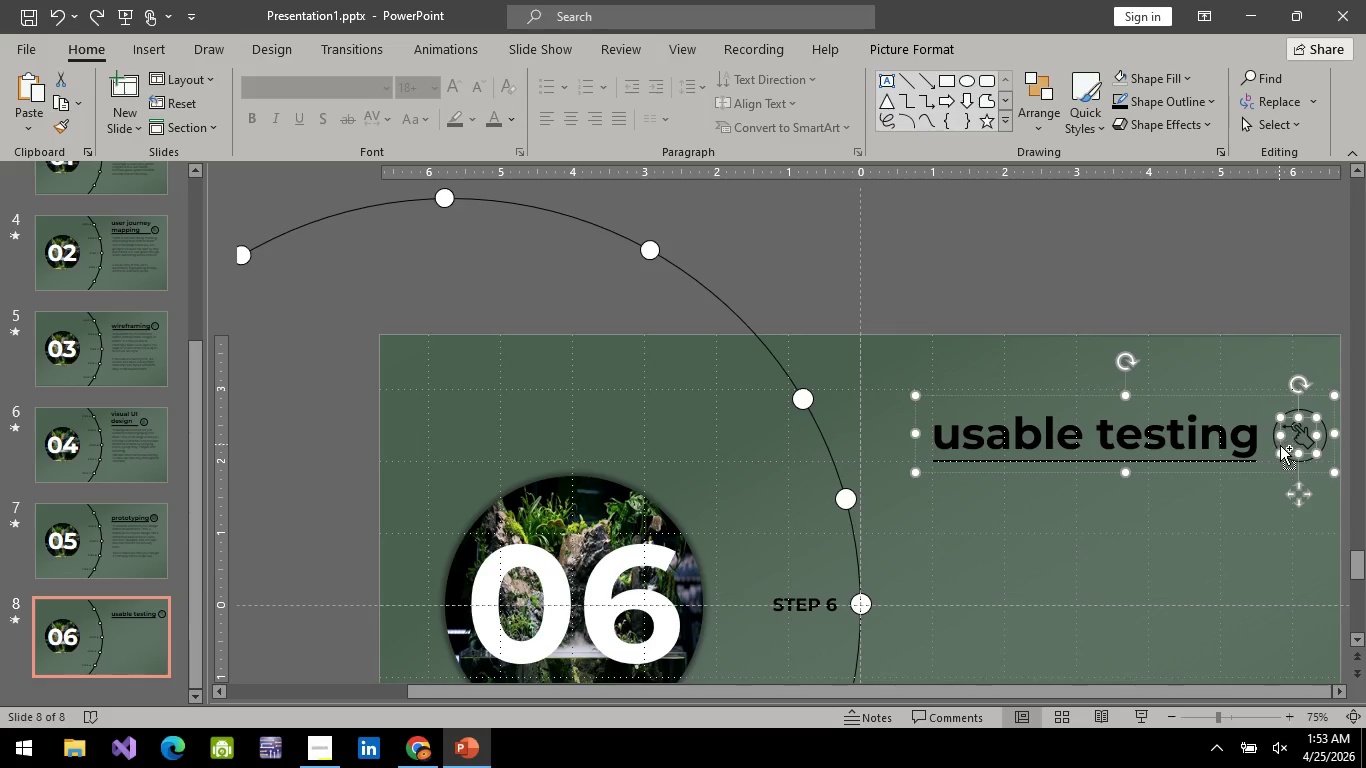 
hold_key(key=ControlLeft, duration=0.92)
scroll: coordinate [1283, 464], scroll_direction: up, amount: 6.0
 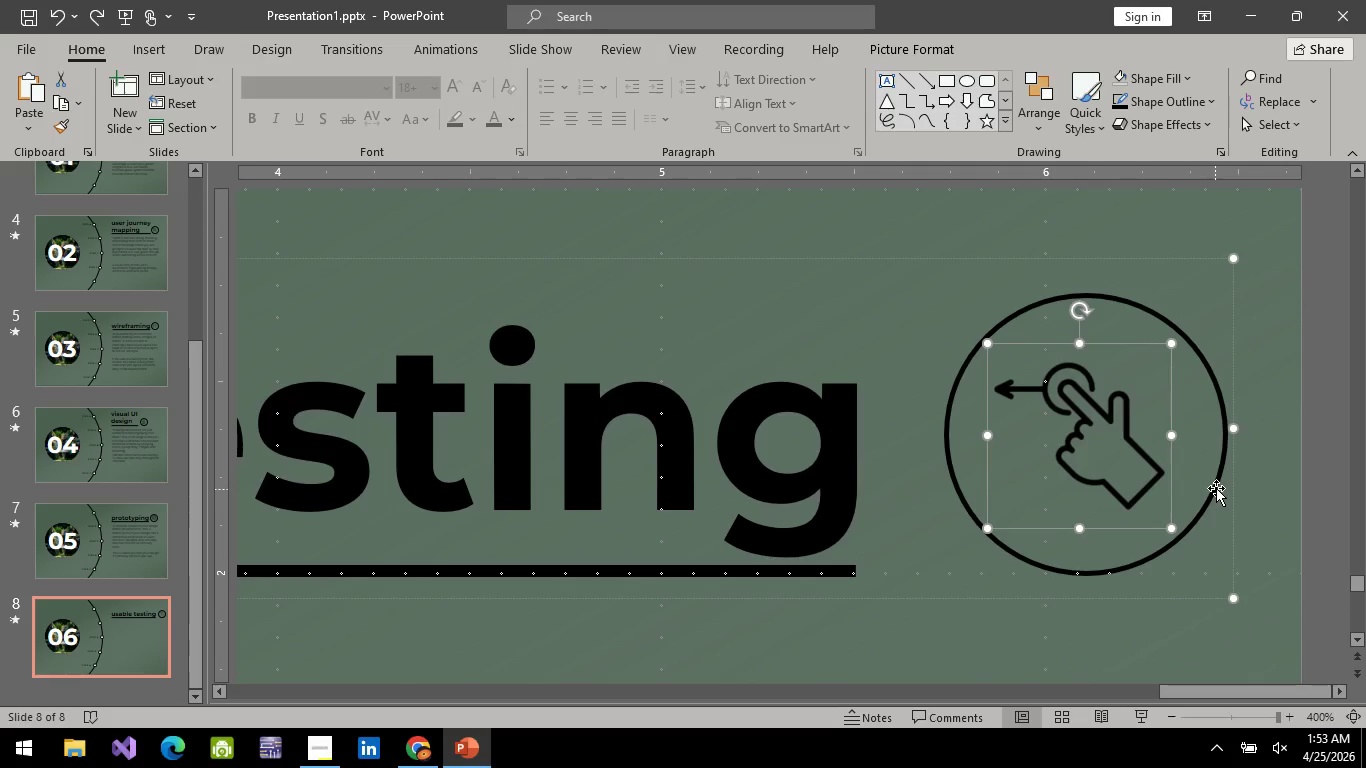 
left_click([1216, 488])
 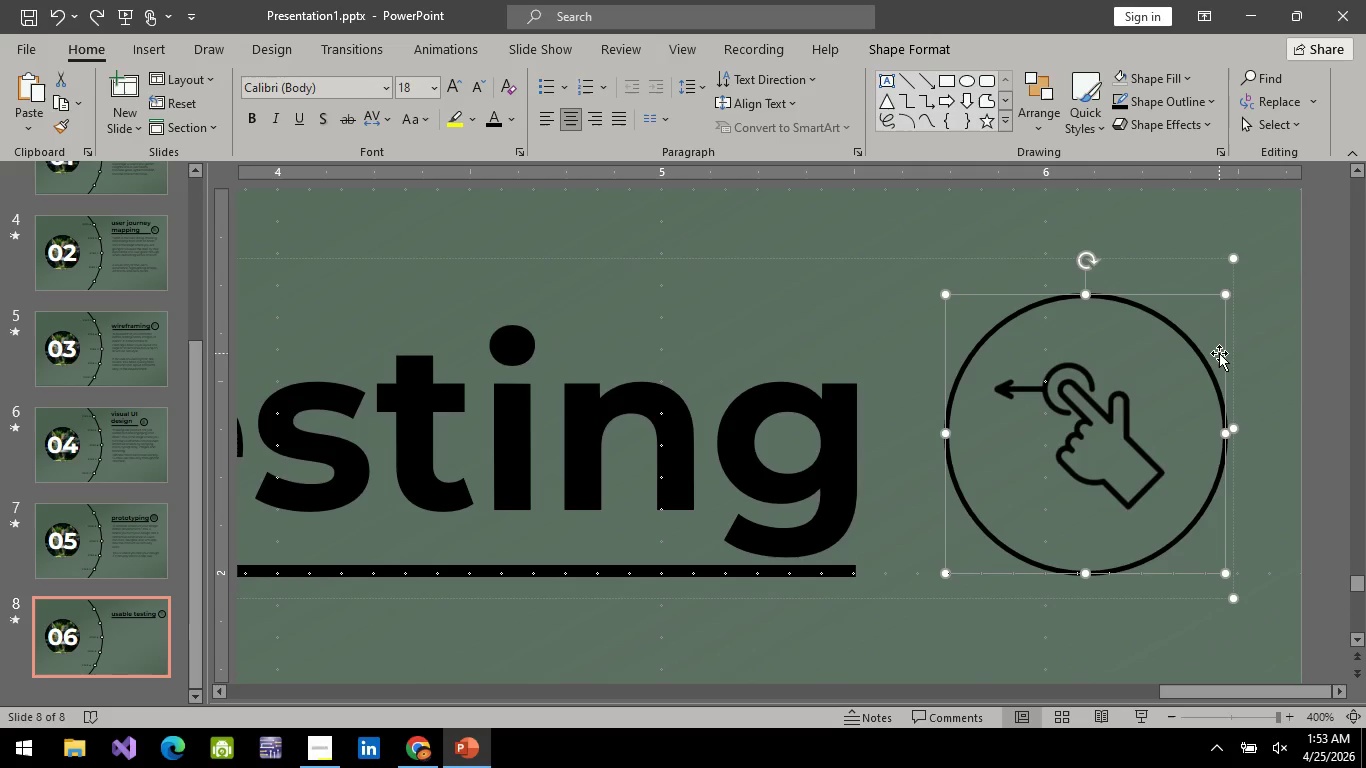 
hold_key(key=ArrowLeft, duration=0.62)
 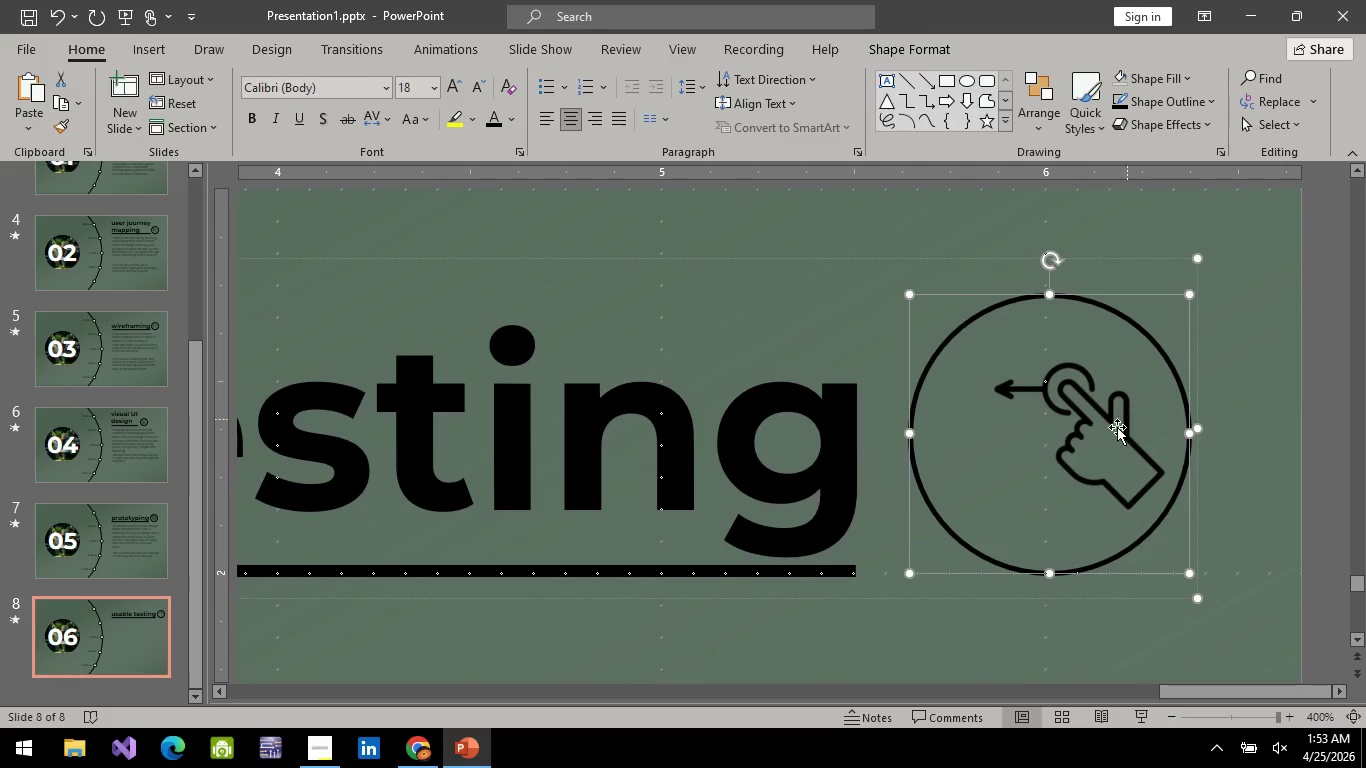 
left_click([1116, 427])
 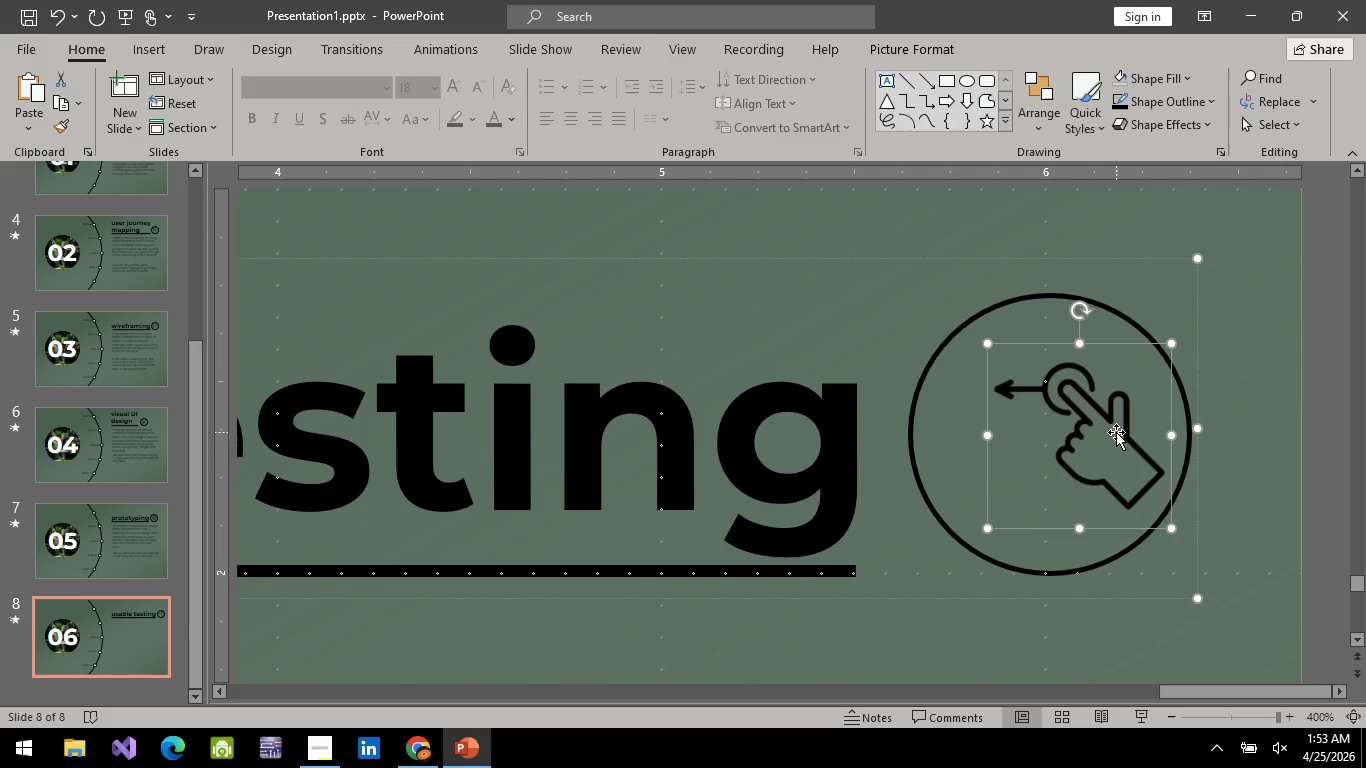 
left_click_drag(start_coordinate=[1116, 432], to_coordinate=[1073, 433])
 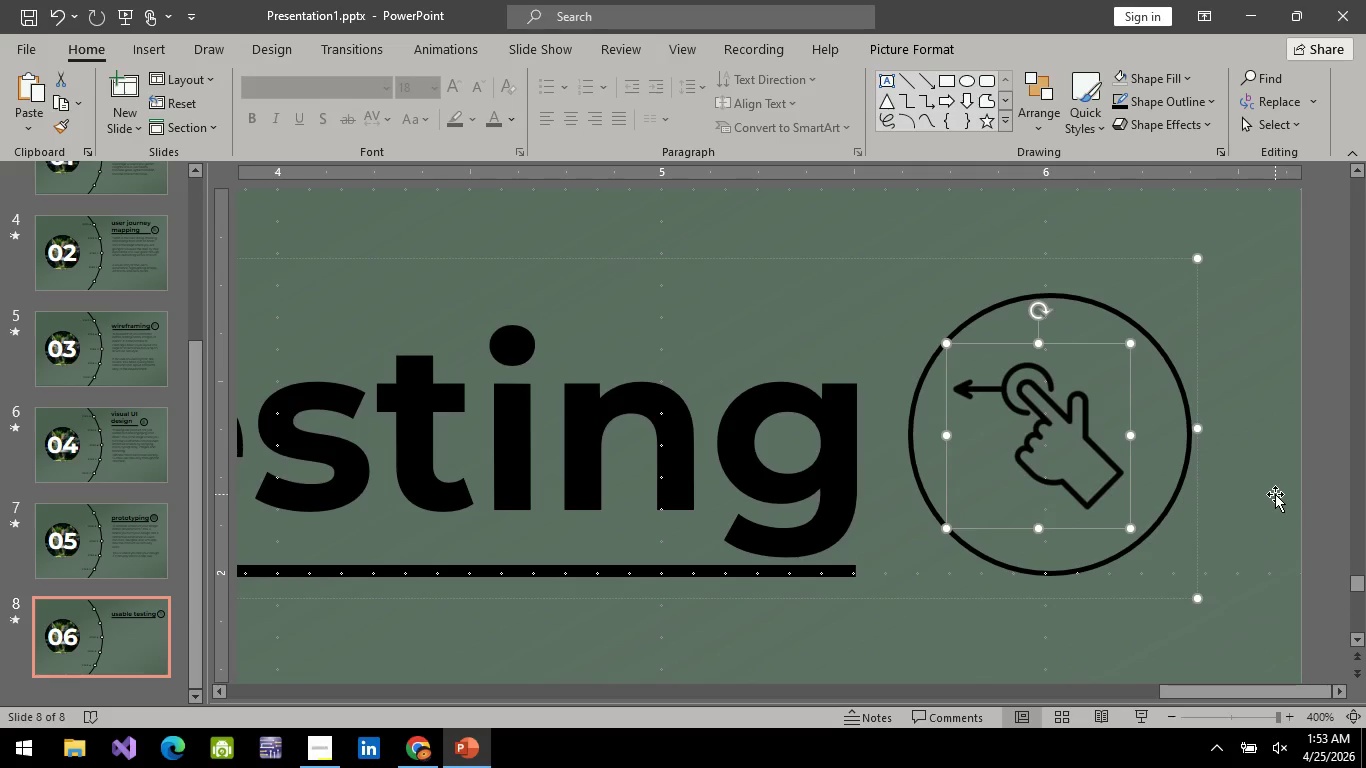 
left_click([1275, 494])
 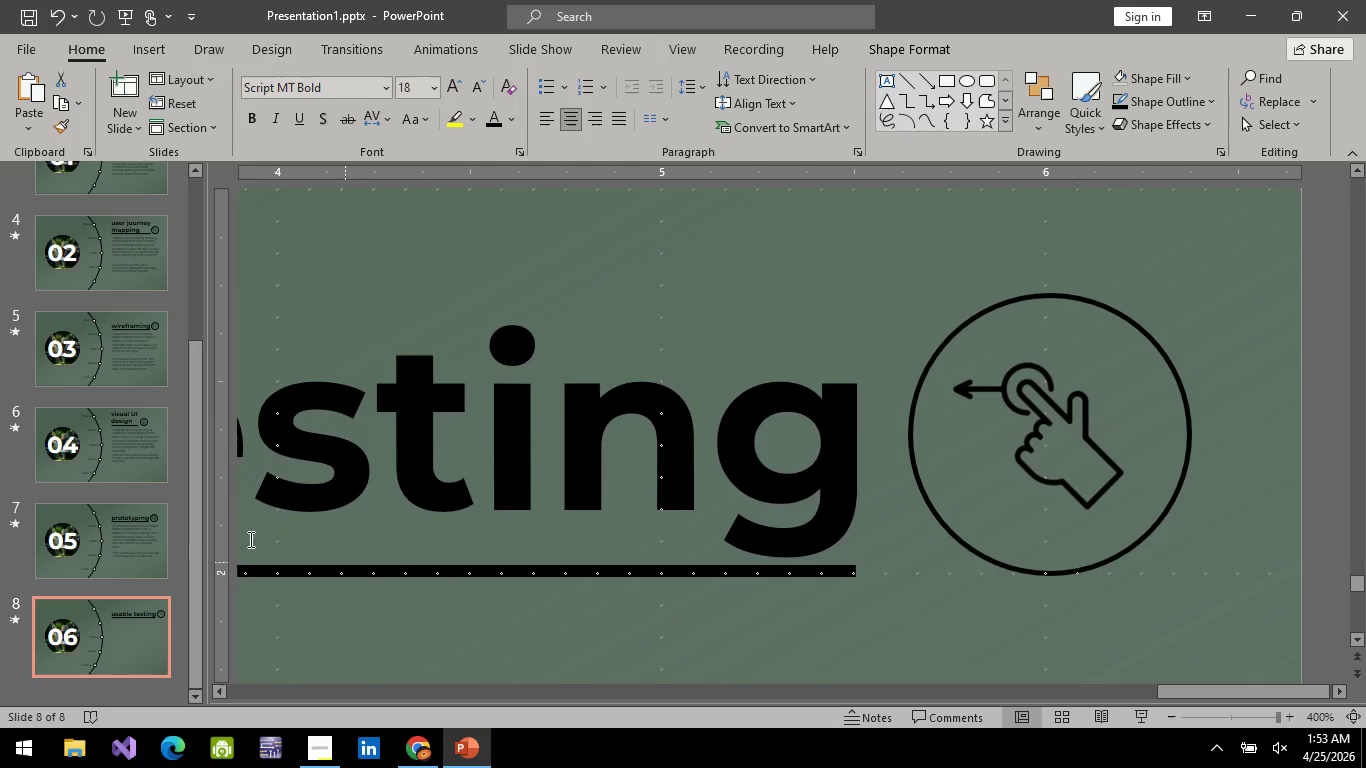 
left_click([131, 530])
 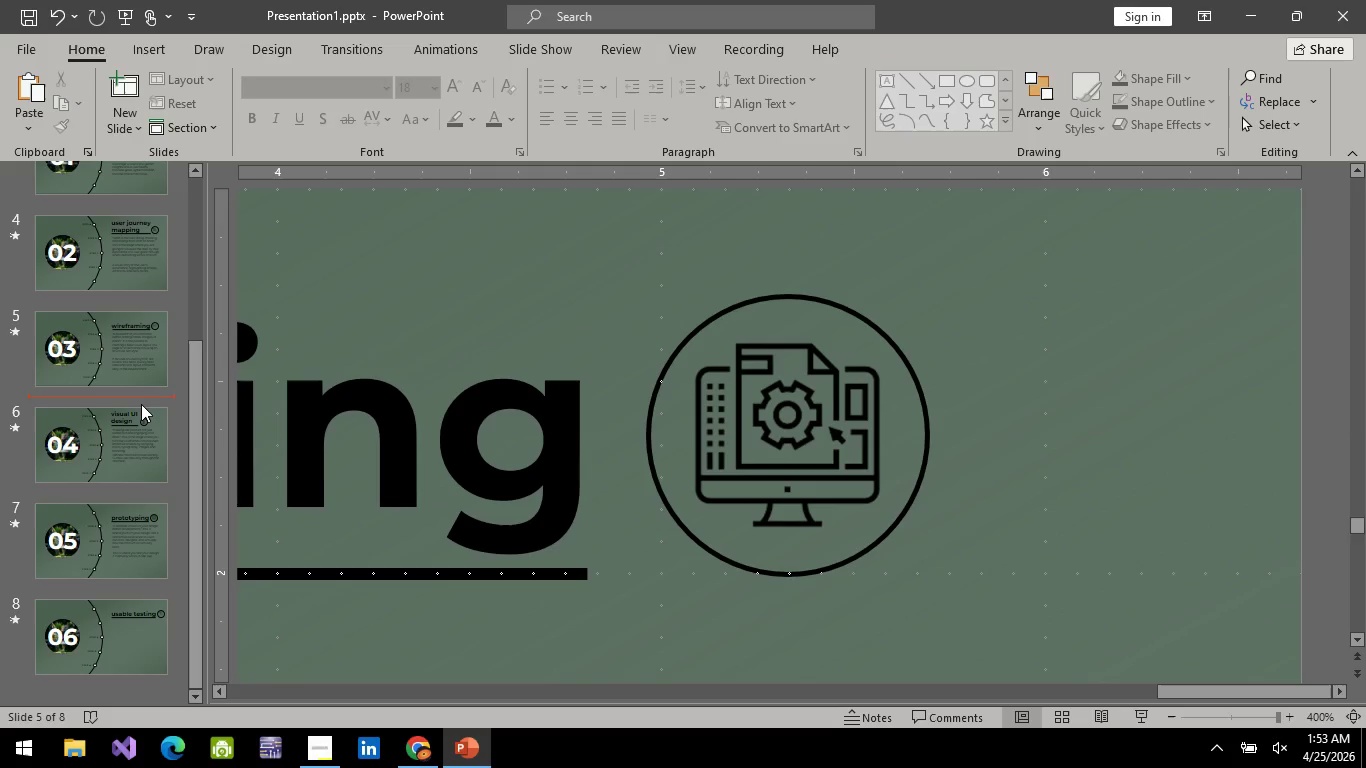 
double_click([131, 440])
 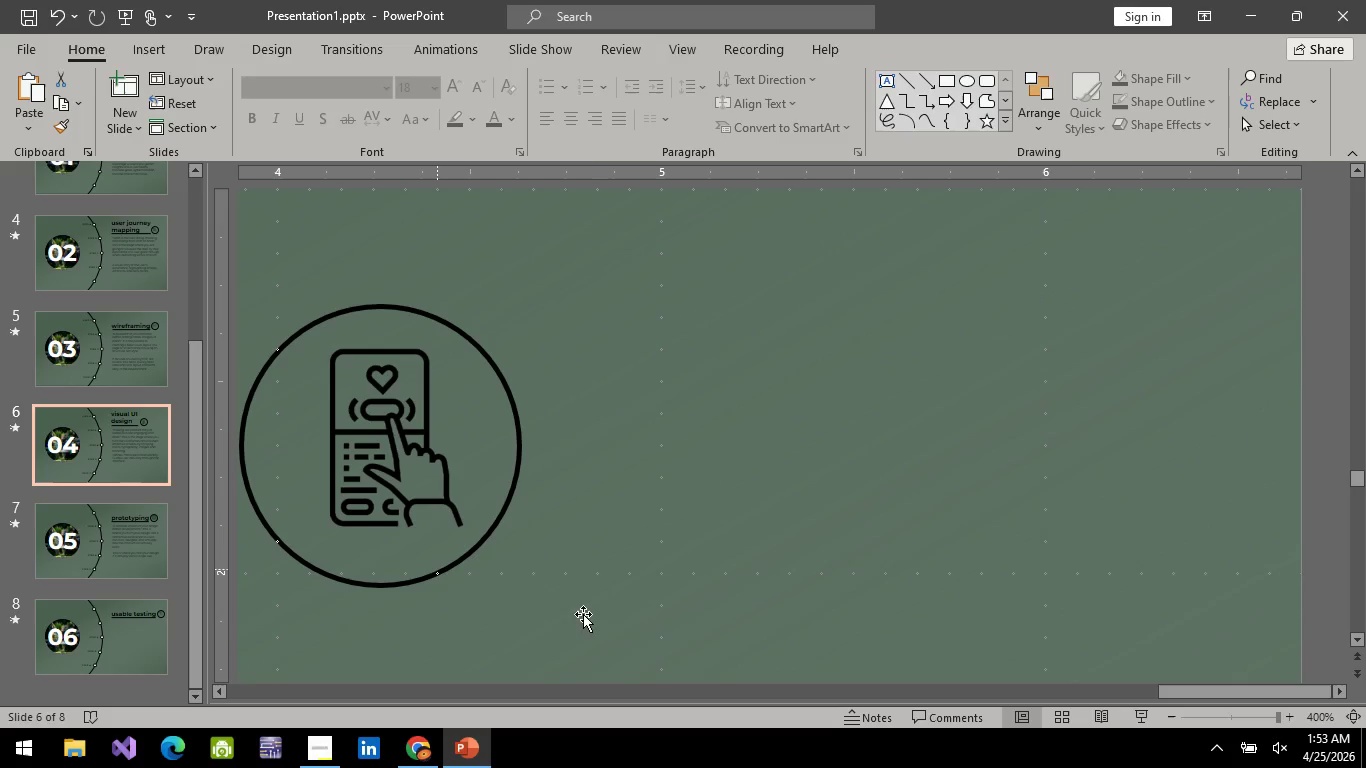 
hold_key(key=ControlLeft, duration=0.55)
scroll: coordinate [531, 590], scroll_direction: down, amount: 2.0
 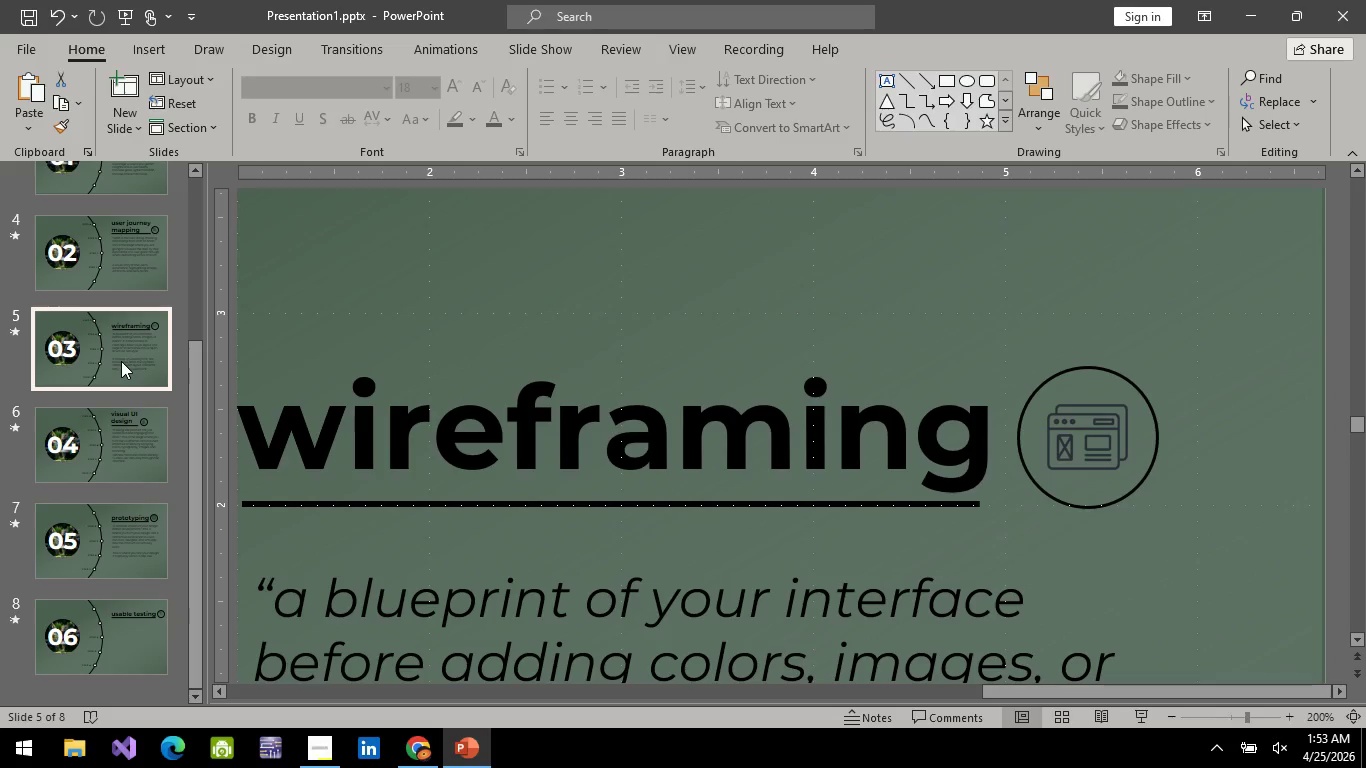 
left_click([141, 644])
 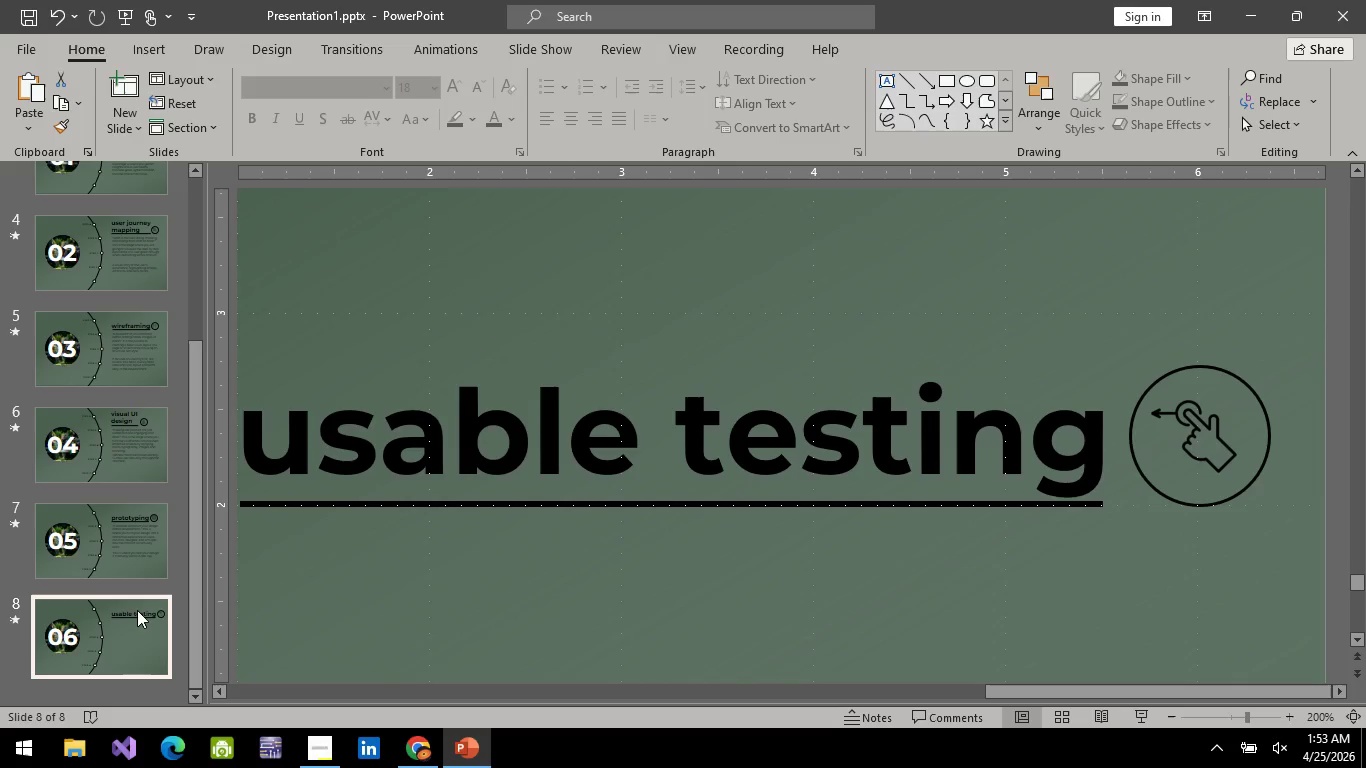 
hold_key(key=ControlLeft, duration=1.5)
left_click([1200, 421])
 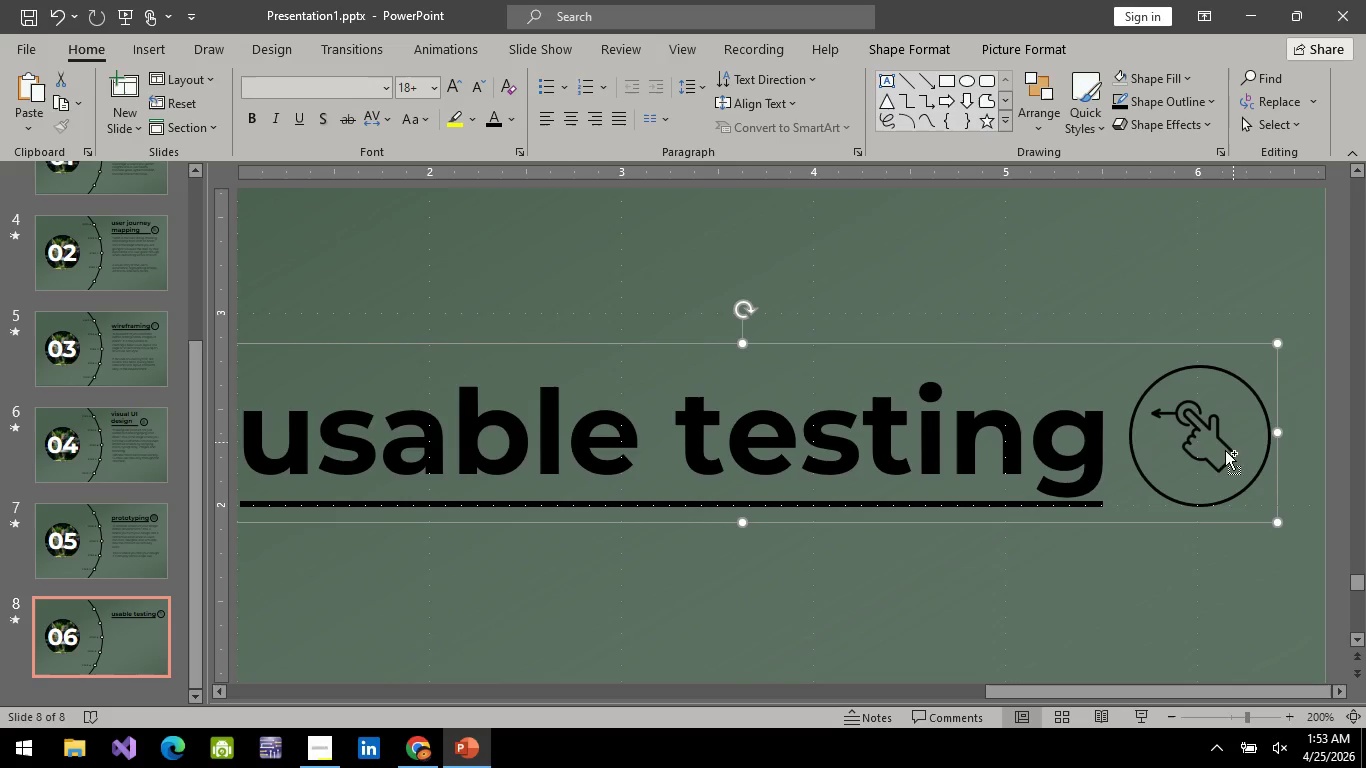 
left_click([1213, 455])
 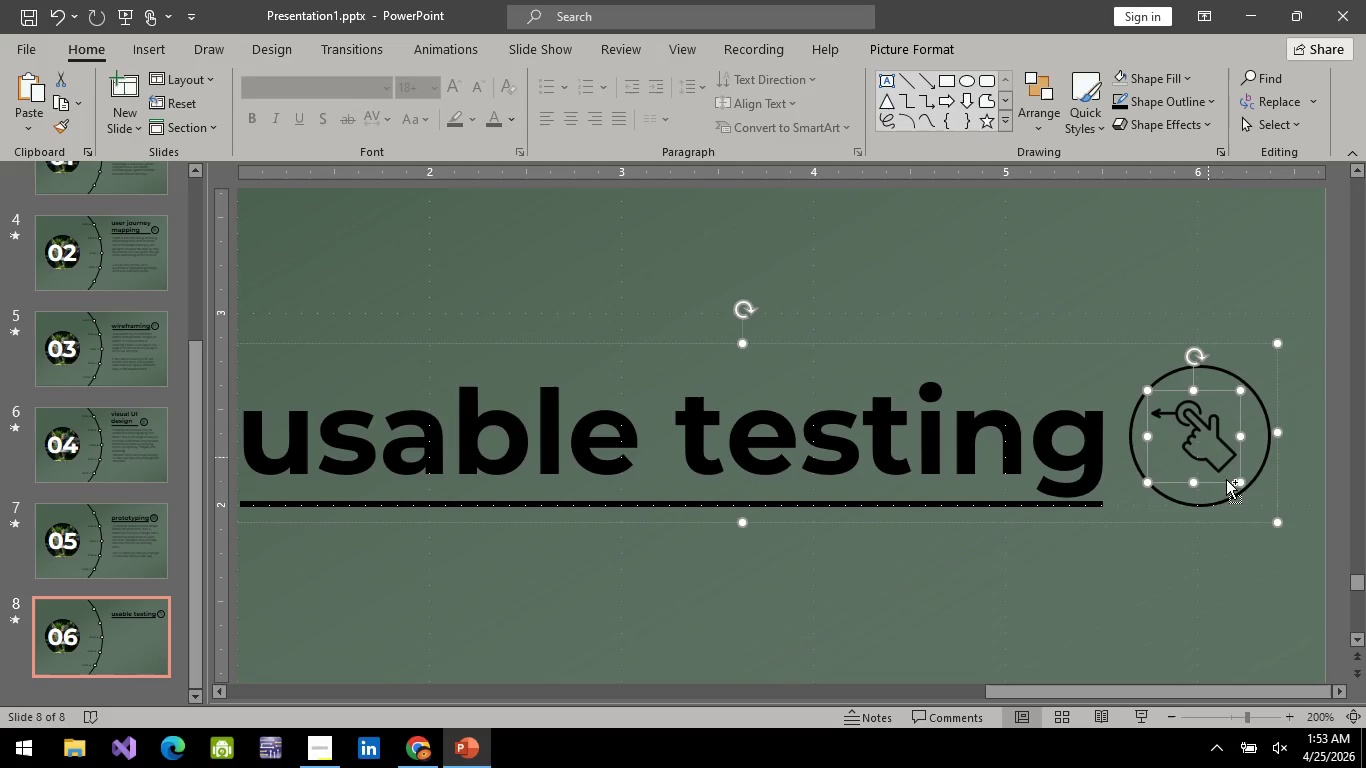 
hold_key(key=ControlLeft, duration=1.38)
left_click([1225, 499])
 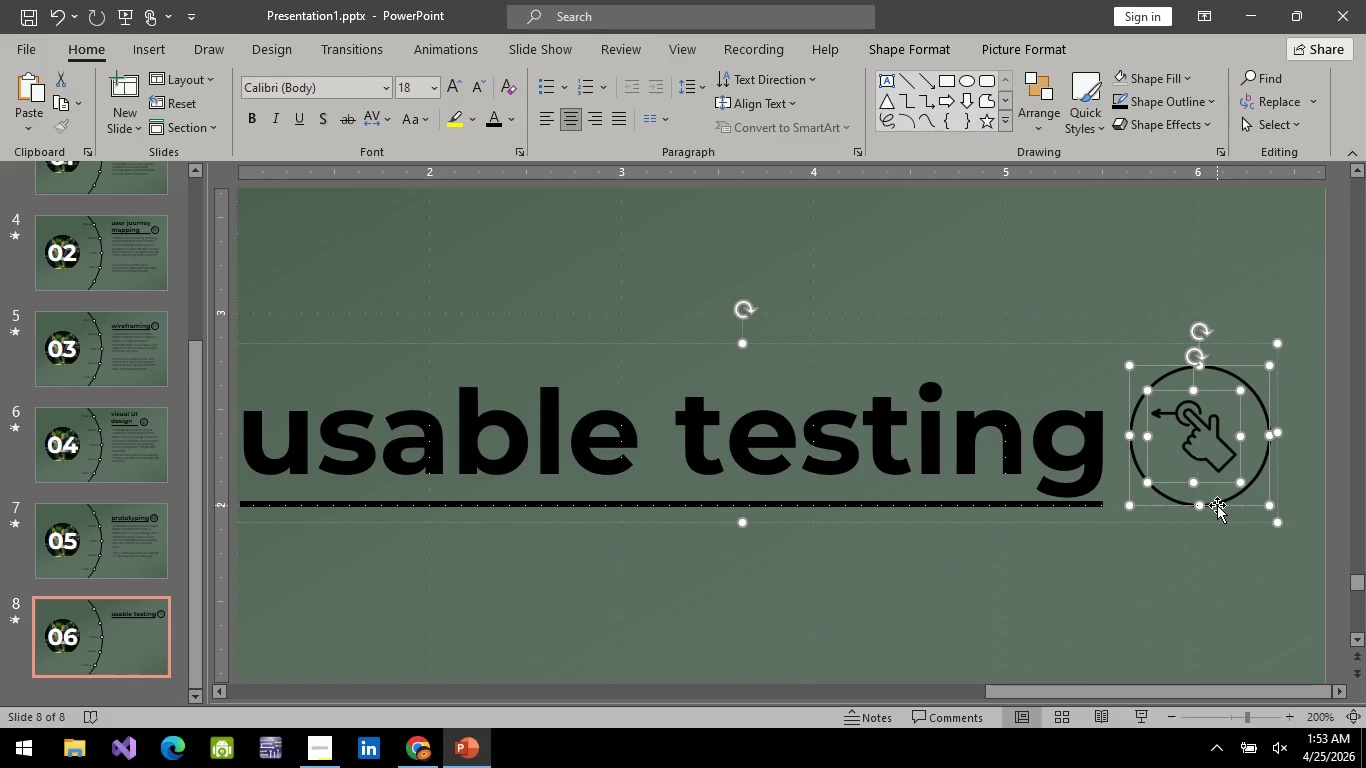 
key(ArrowRight)
 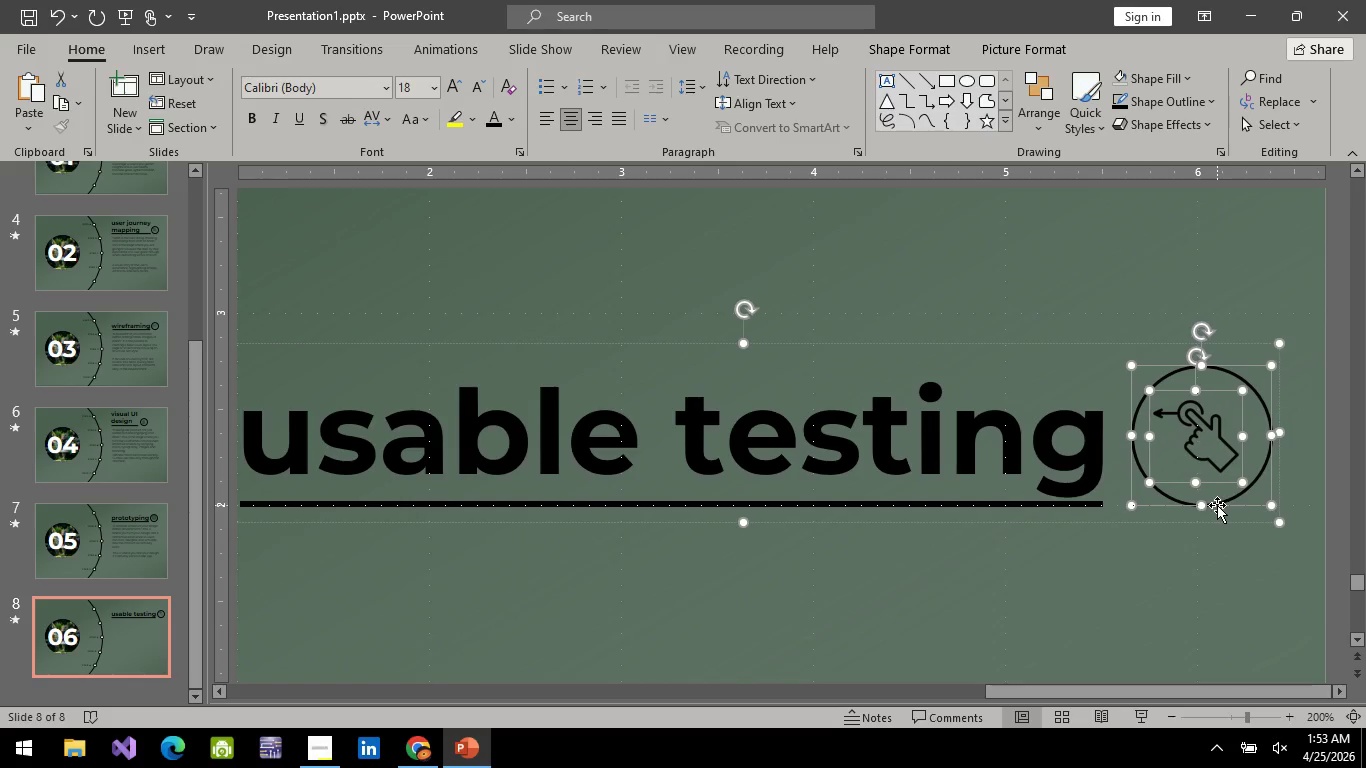 
key(ArrowRight)
 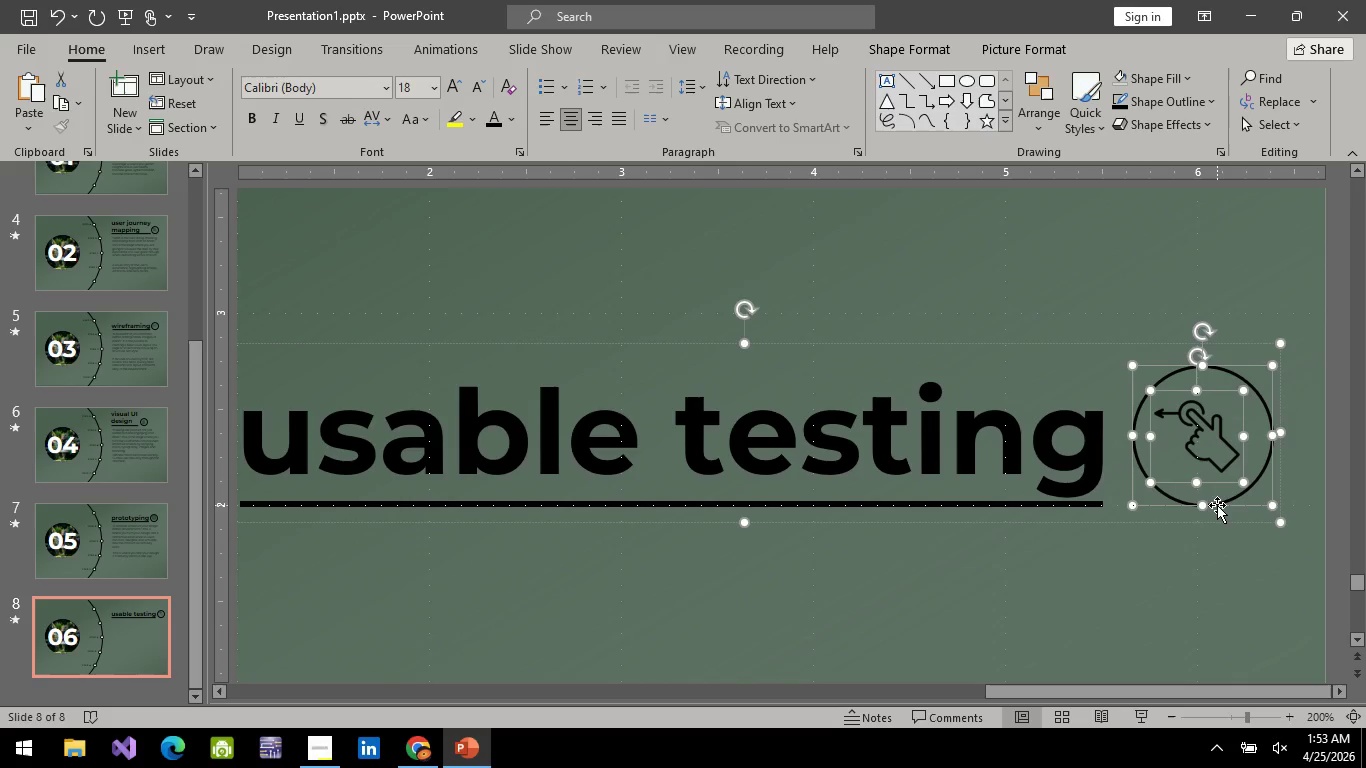 
key(ArrowRight)
 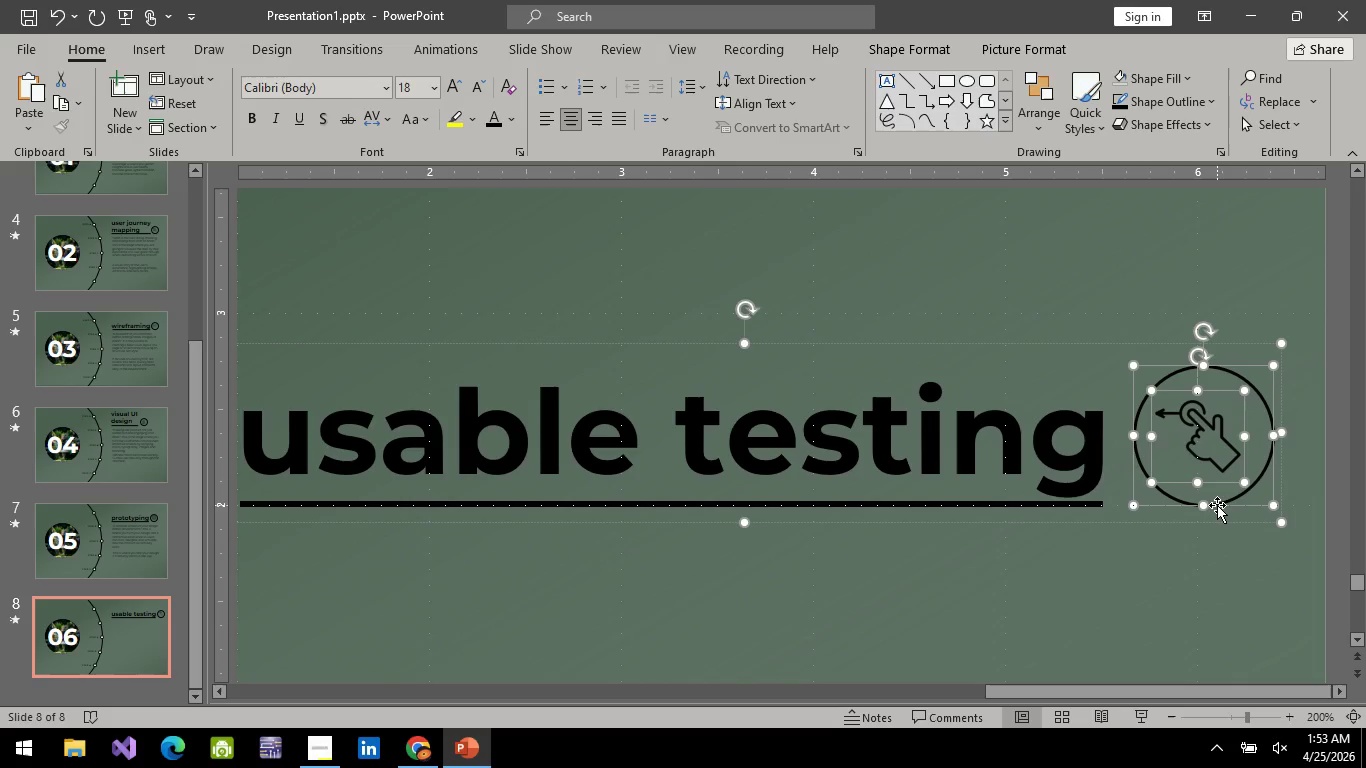 
key(ArrowRight)
 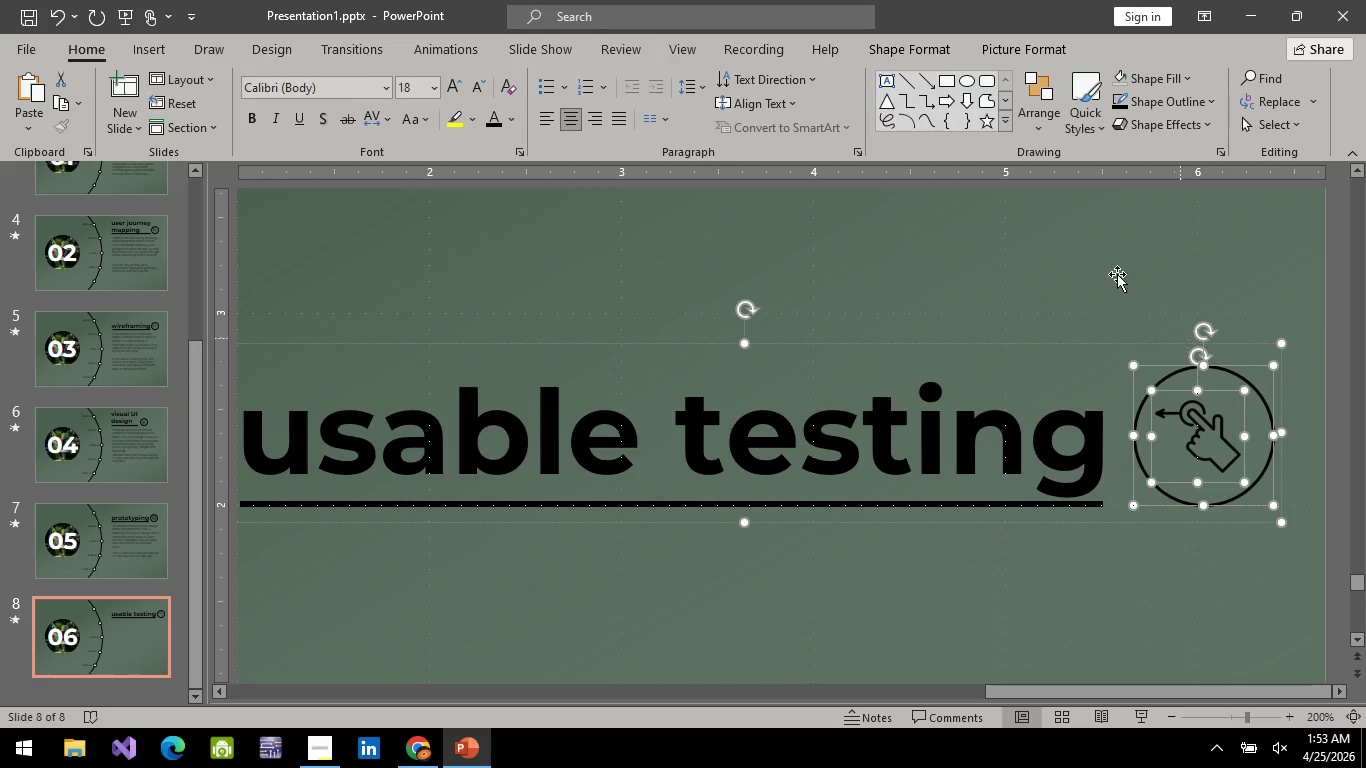 
left_click([1114, 285])
 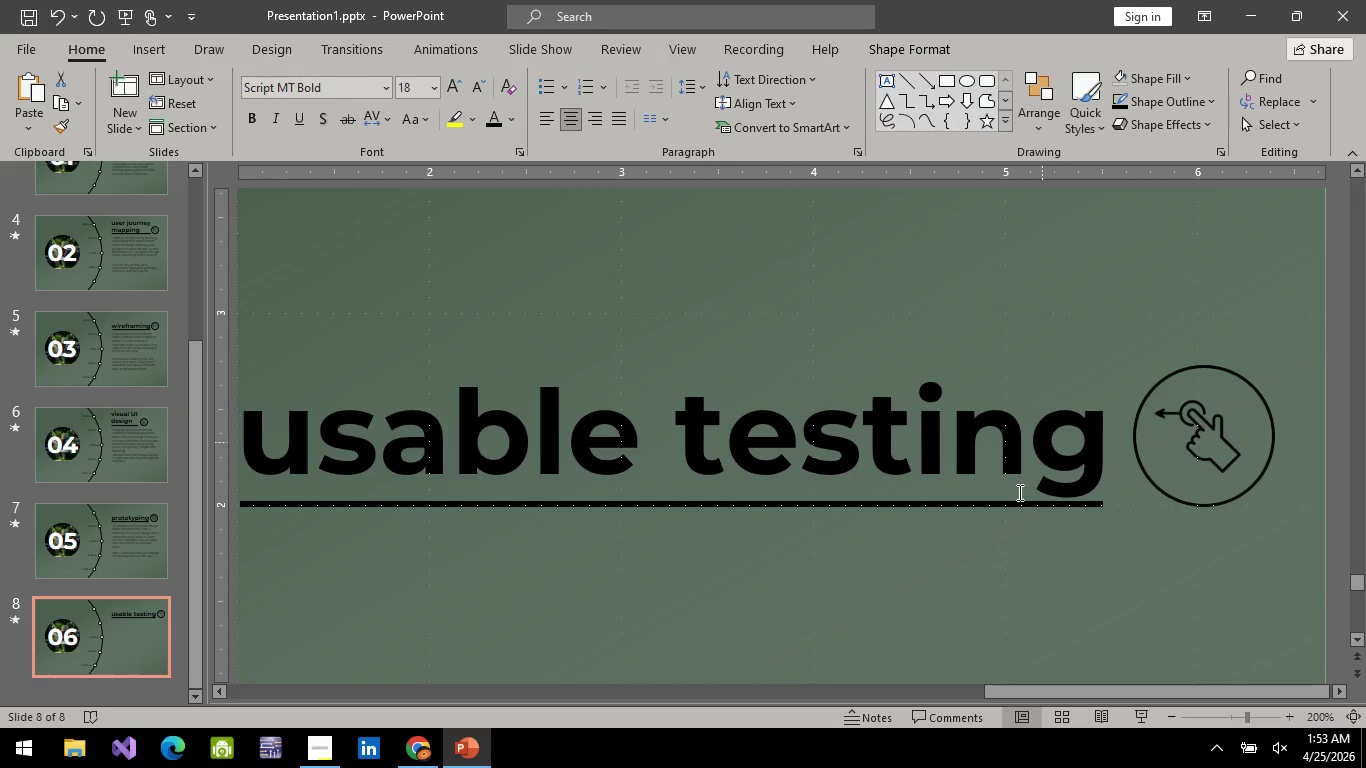 
hold_key(key=ControlLeft, duration=0.47)
scroll: coordinate [779, 592], scroll_direction: down, amount: 2.0
 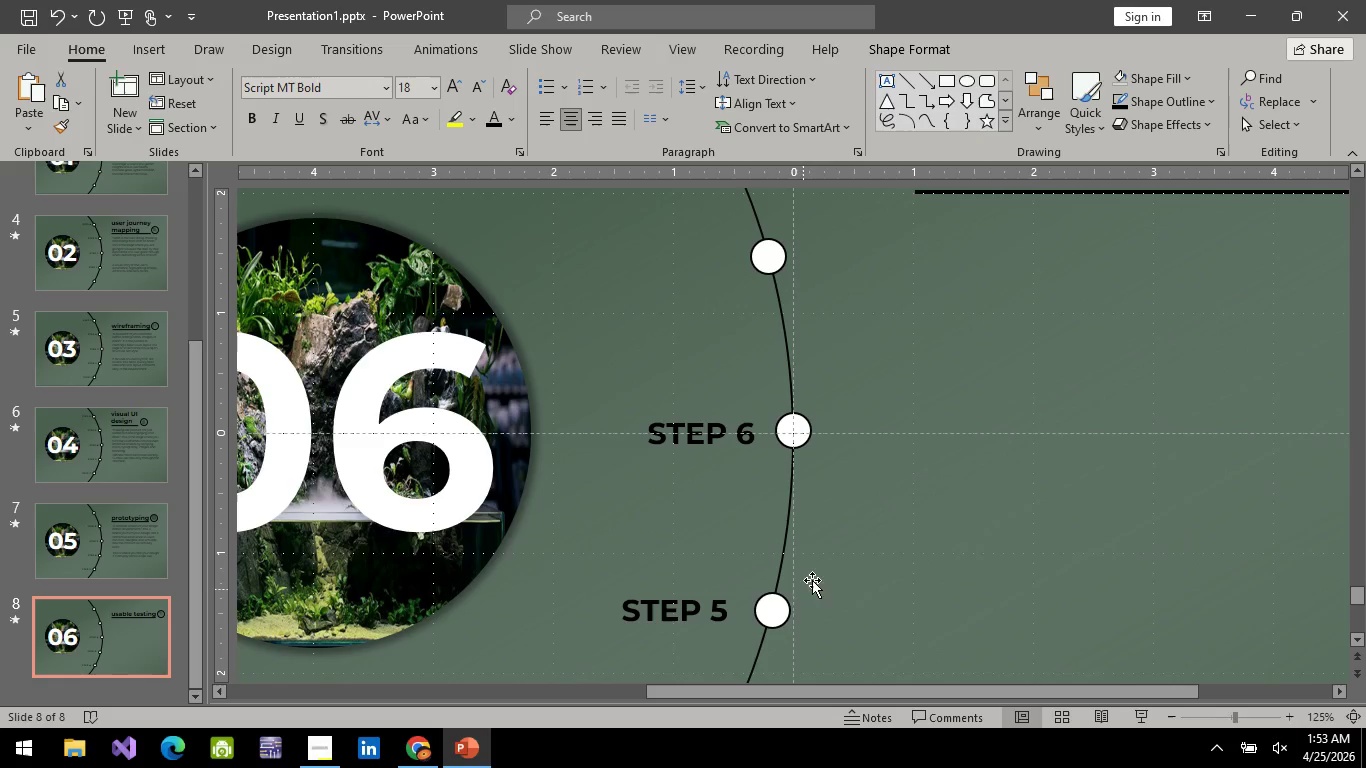 
hold_key(key=ControlLeft, duration=0.58)
scroll: coordinate [956, 533], scroll_direction: down, amount: 2.0
 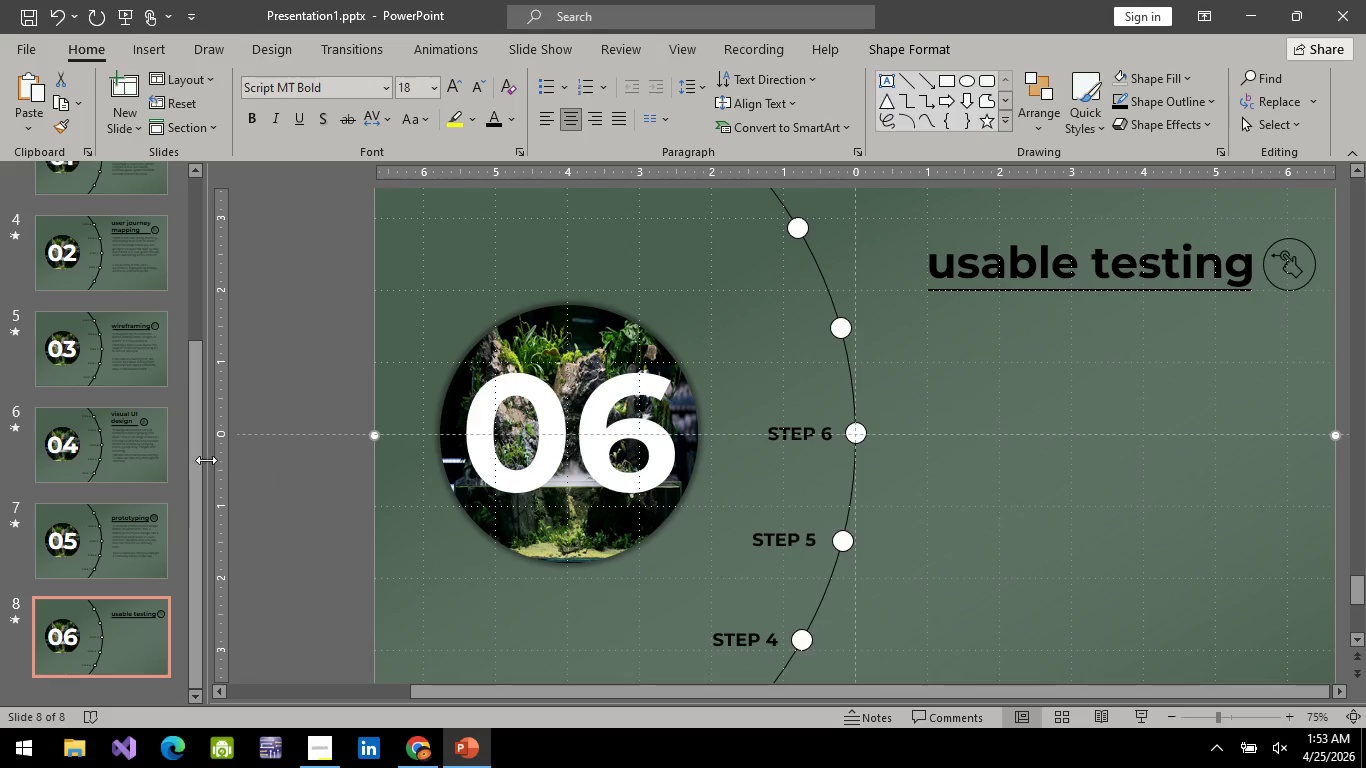 
left_click([77, 521])
 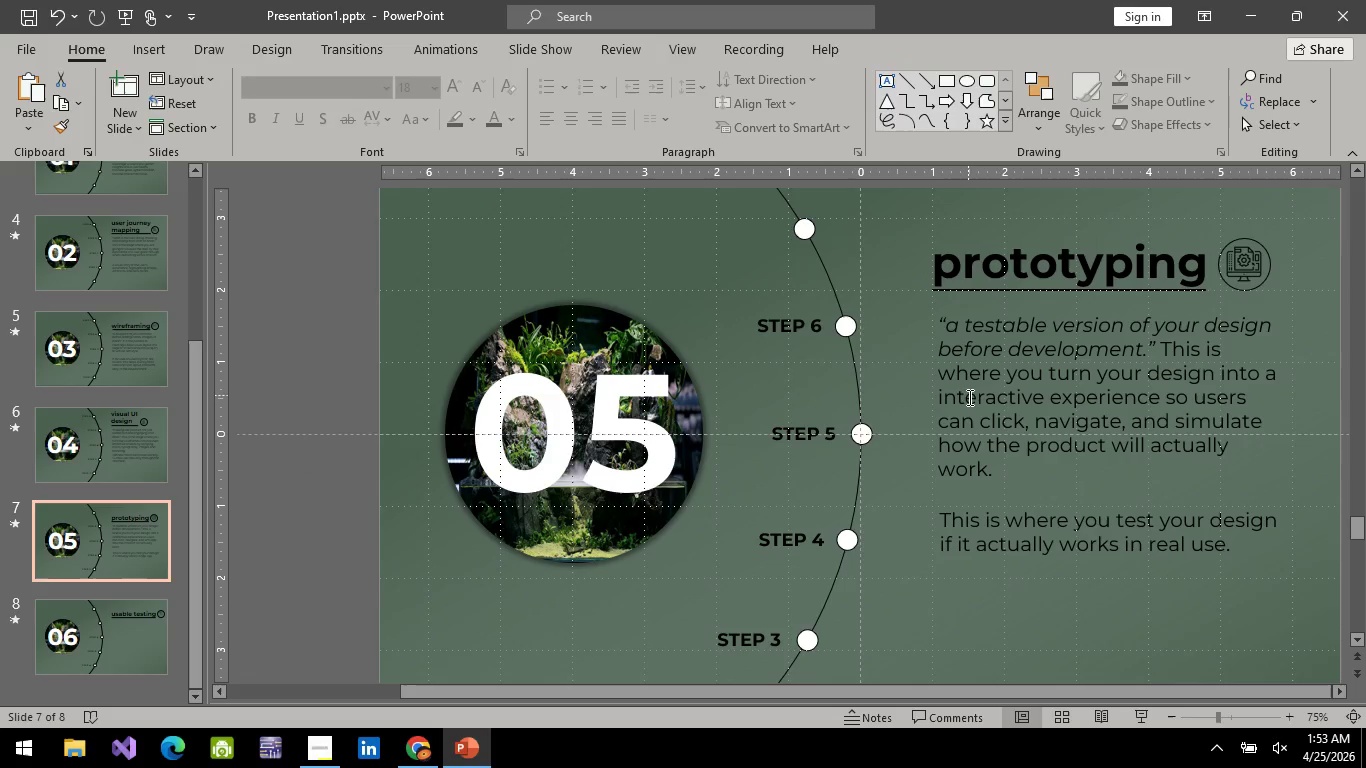 
left_click([971, 411])
 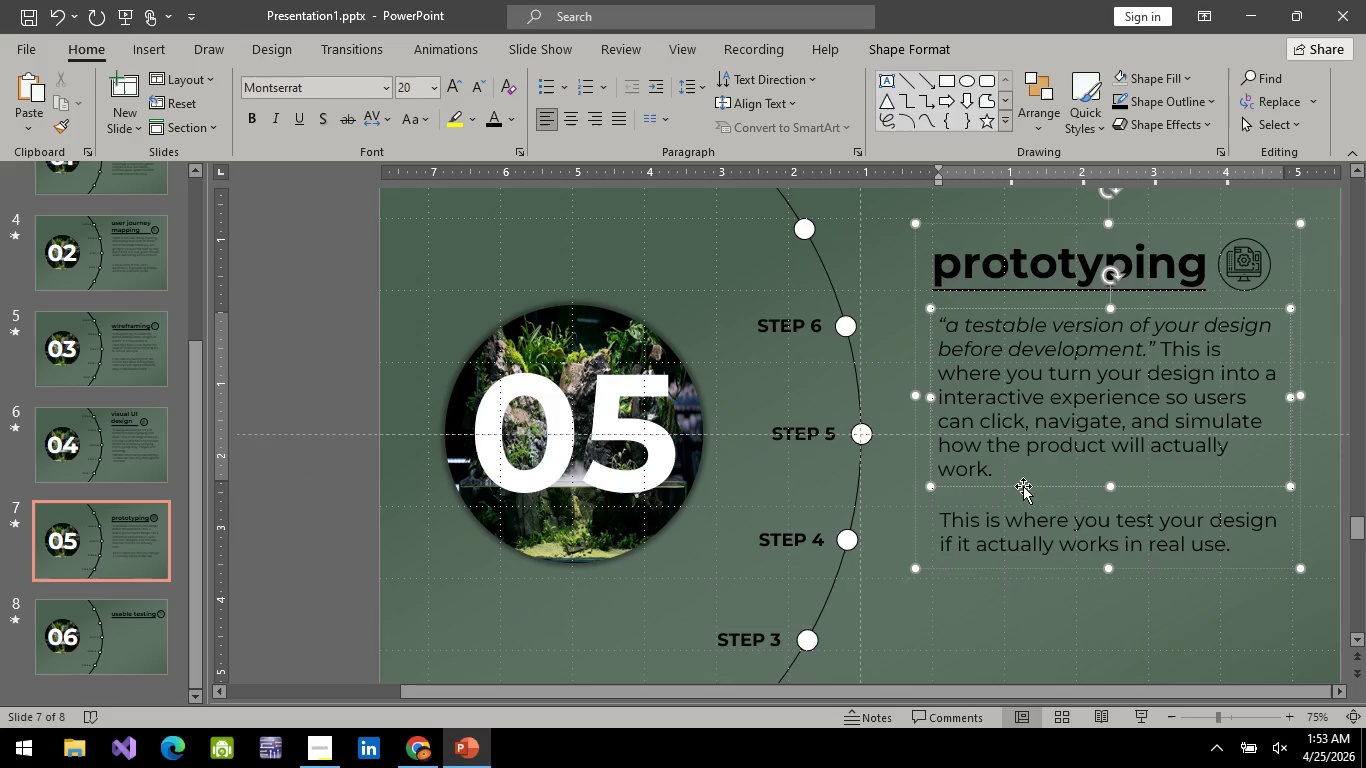 
left_click([1023, 486])
 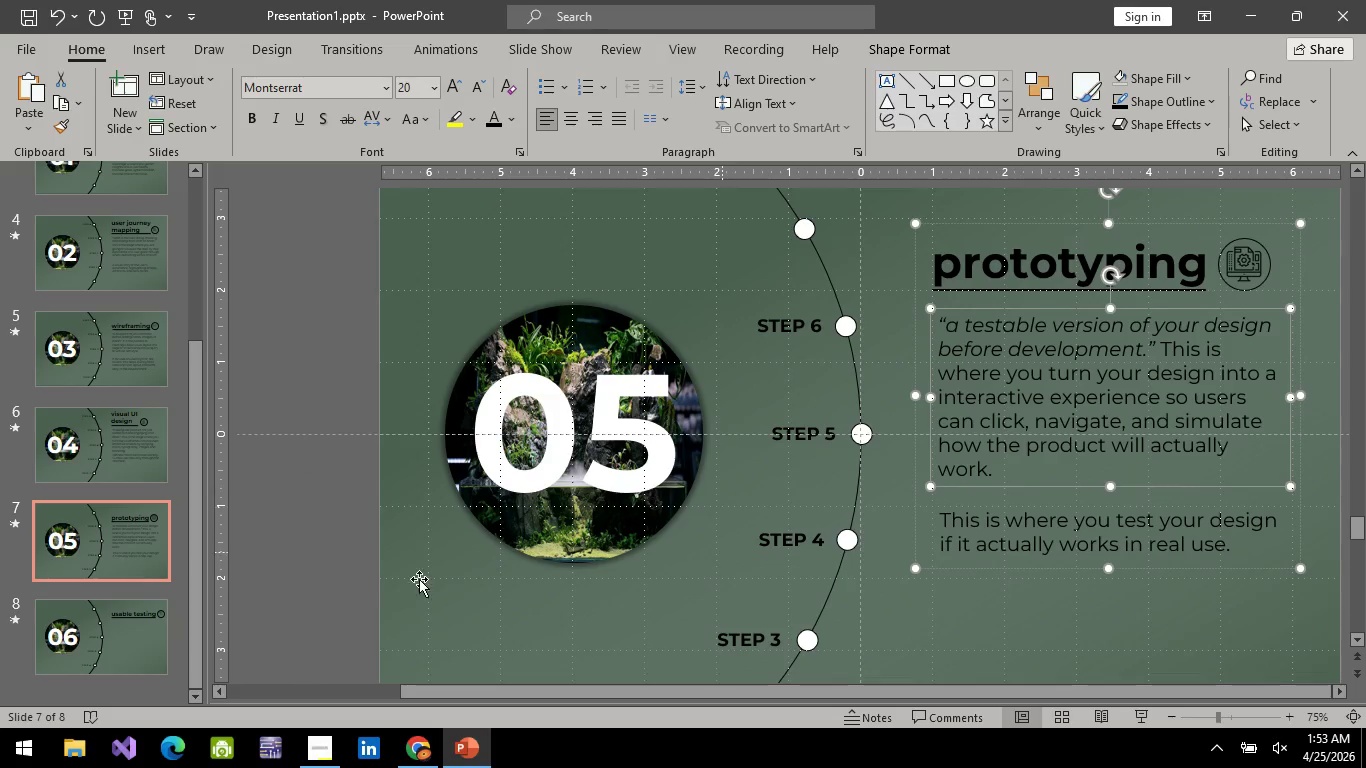 
key(Control+V)
 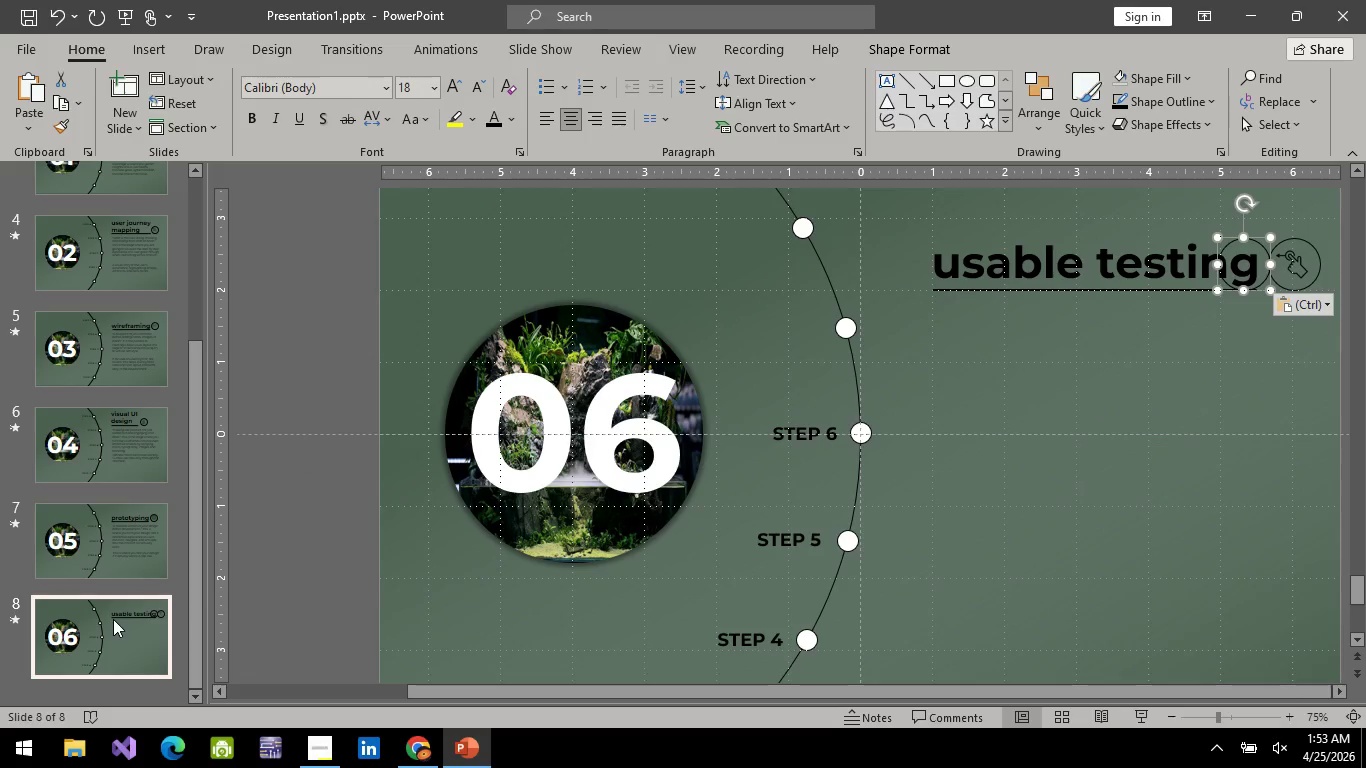 
key(Control+Z)
 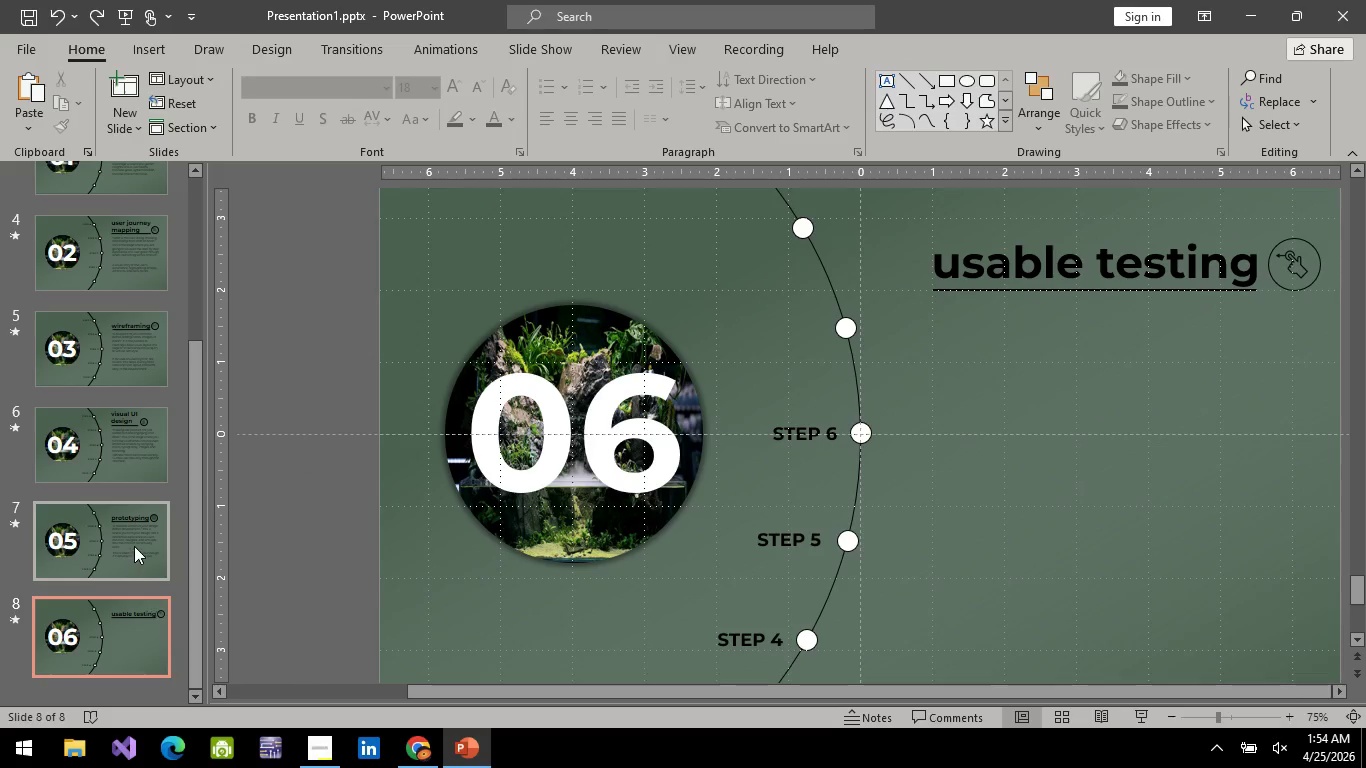 
left_click([134, 546])
 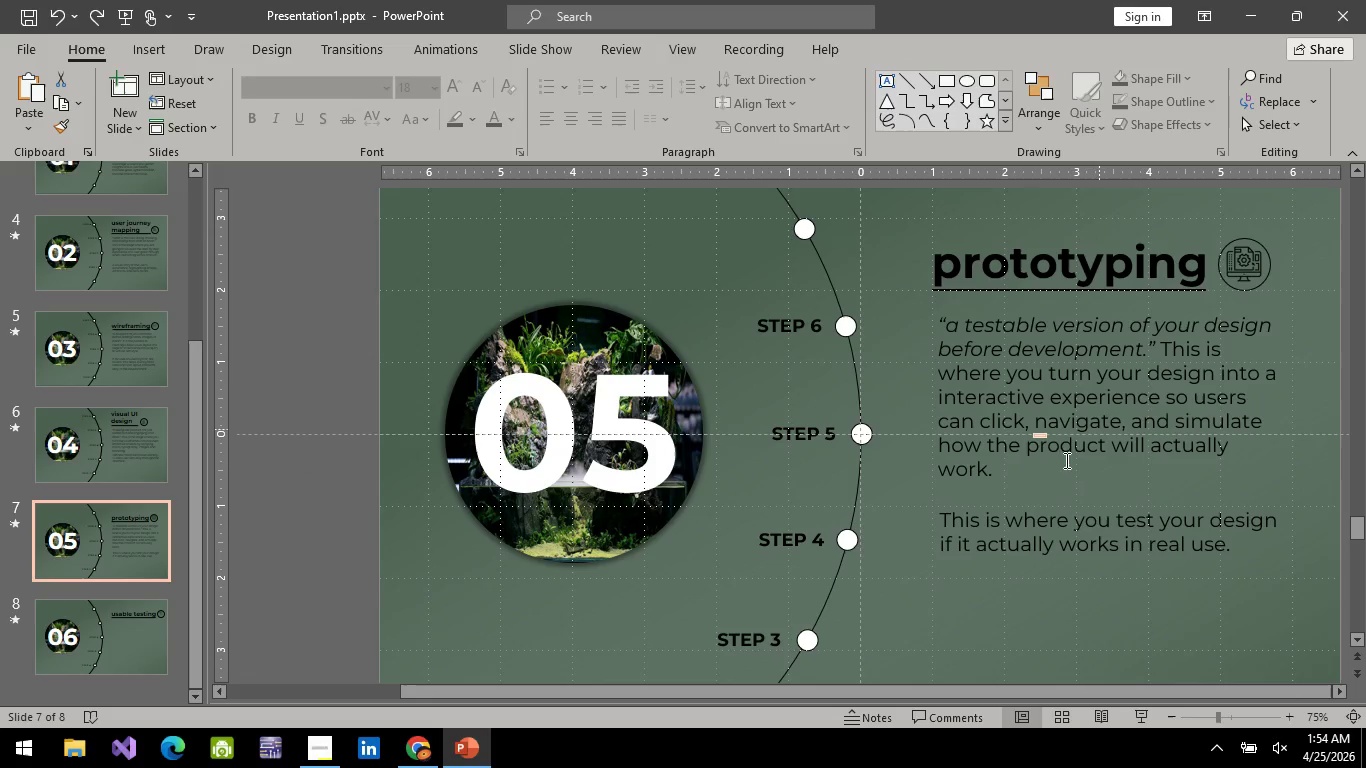 
left_click([1039, 480])
 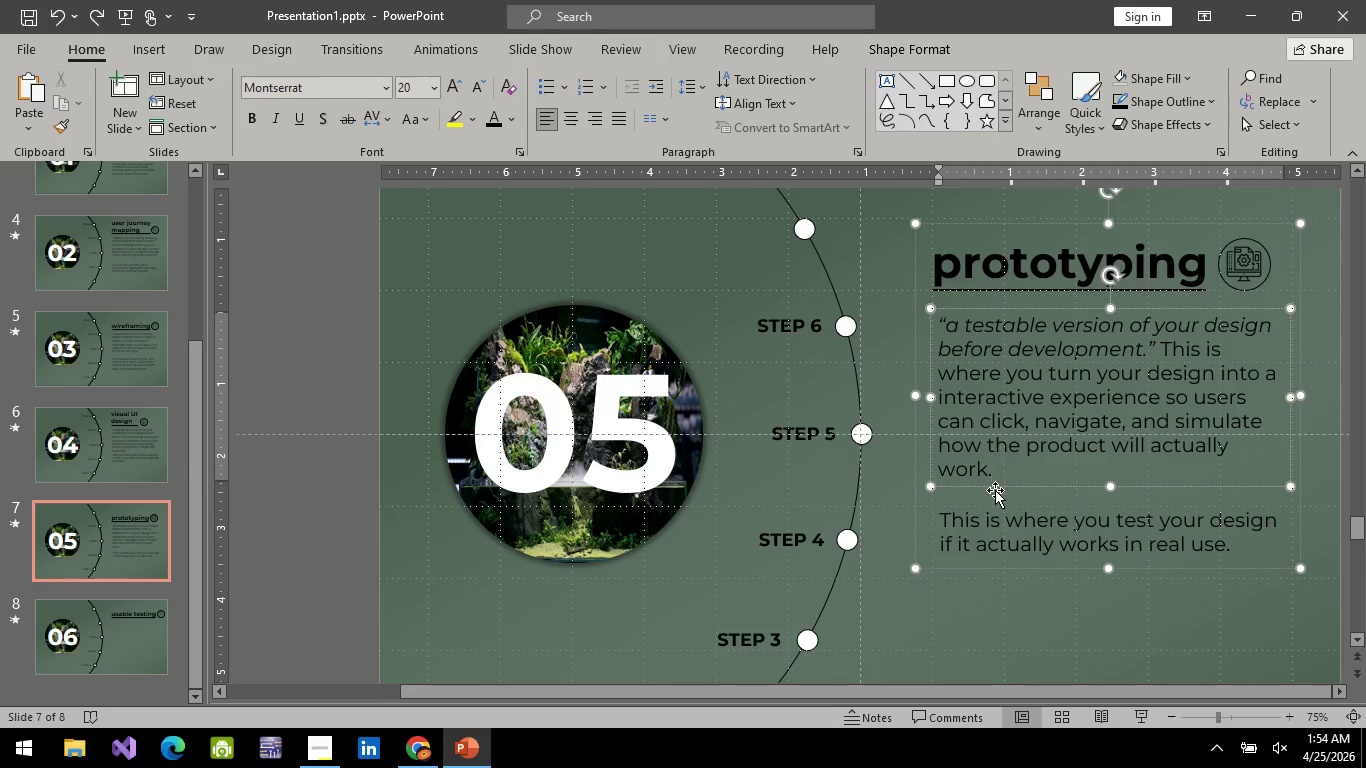 
left_click([995, 490])
 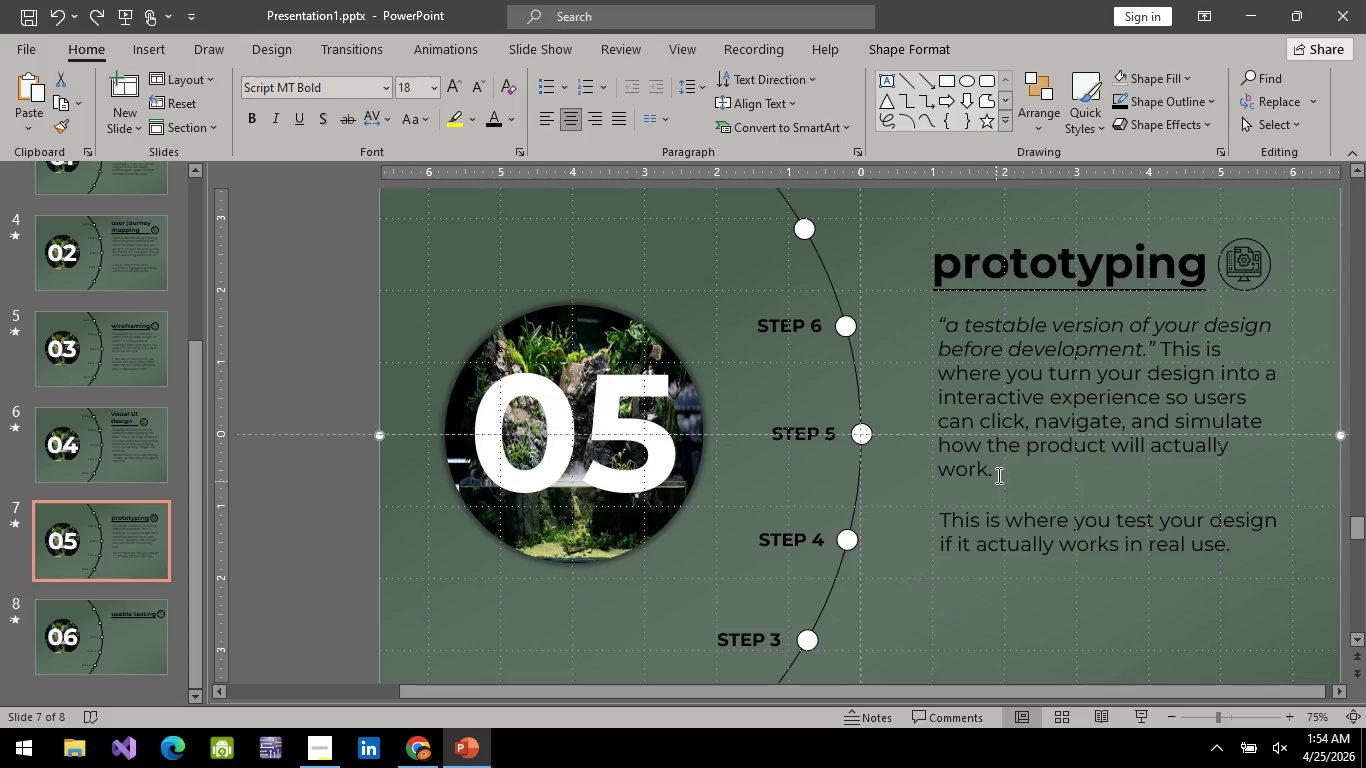 
left_click([997, 475])
 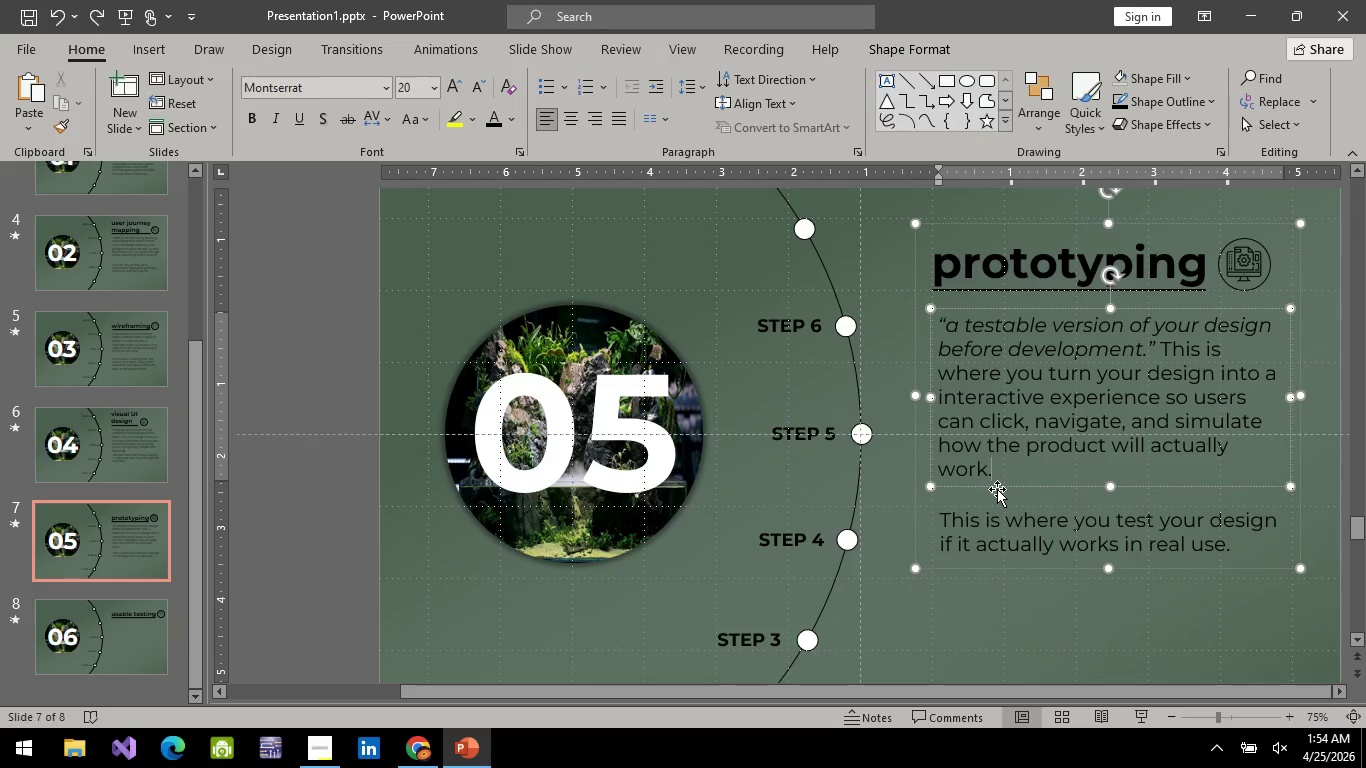 
left_click([997, 489])
 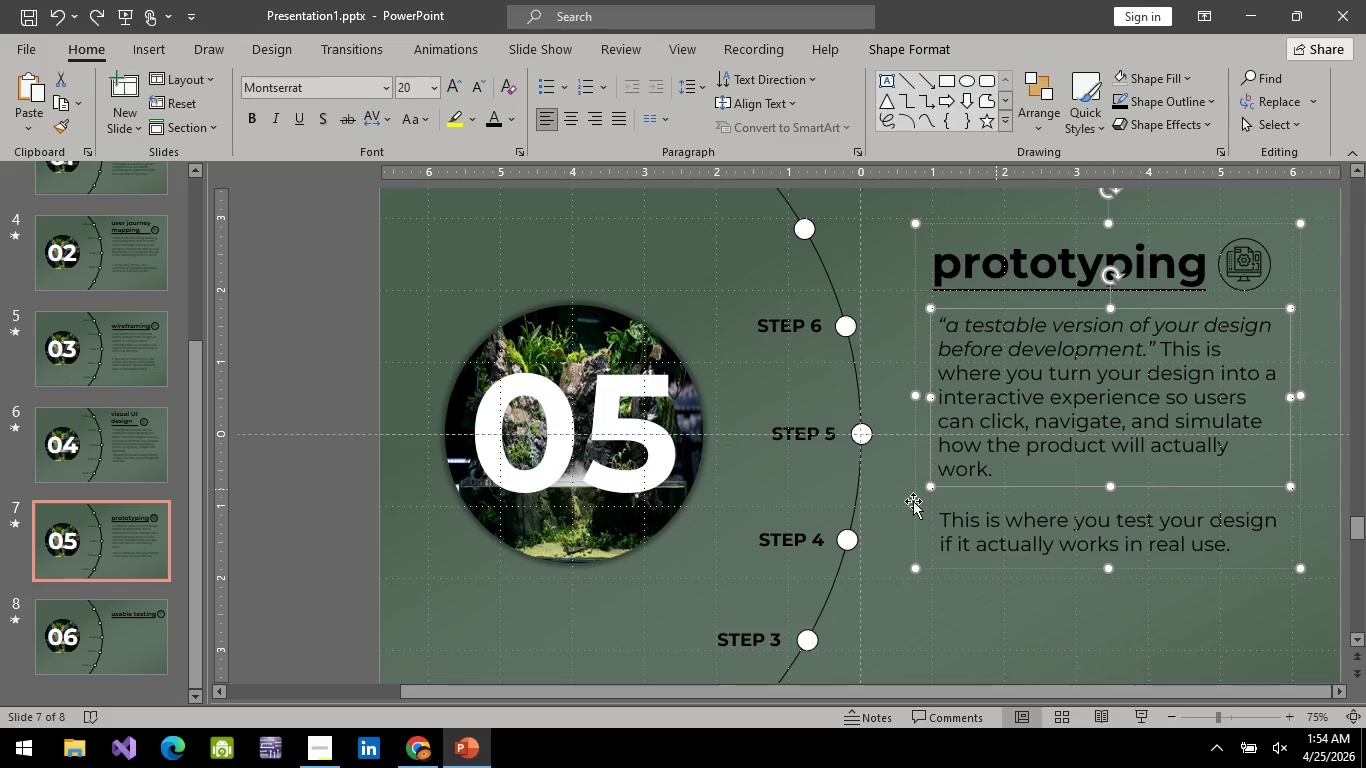 
key(Control+C)
 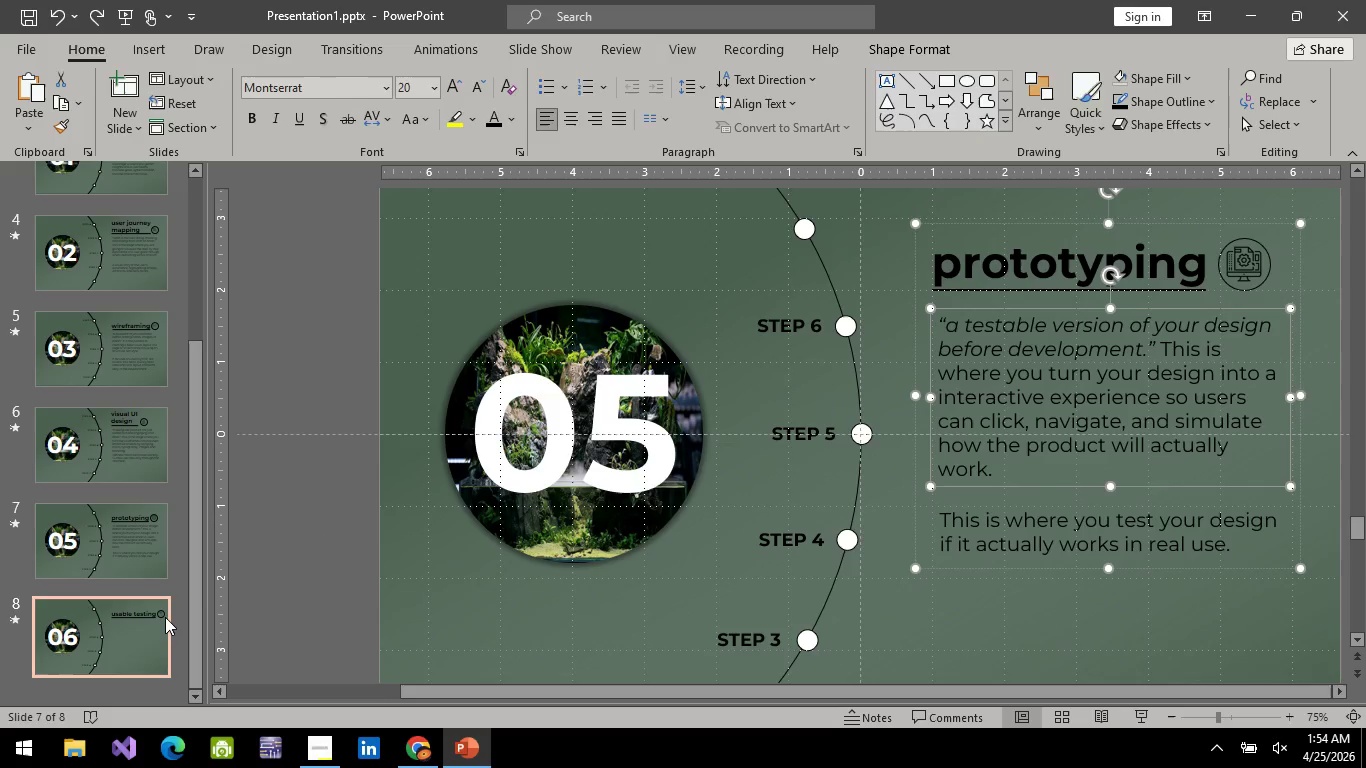 
left_click([165, 617])
 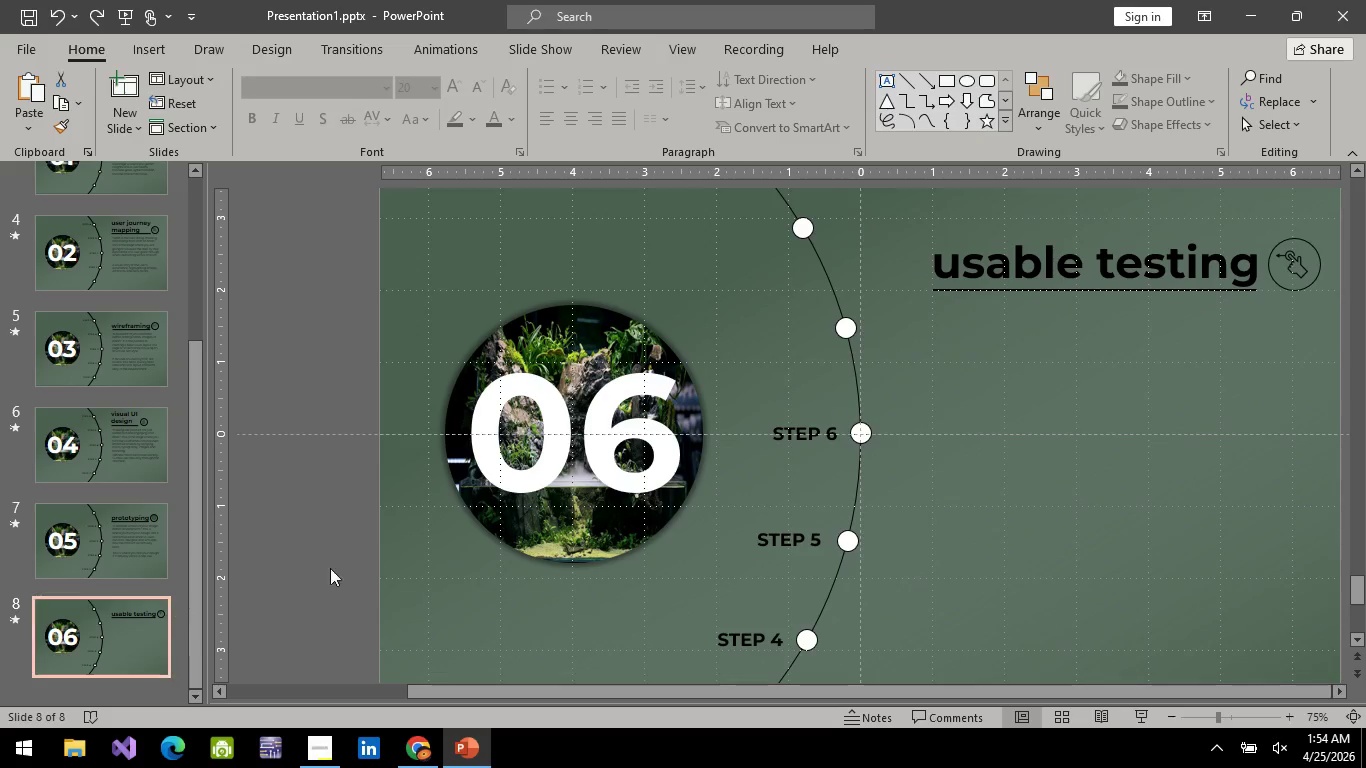 
key(Control+V)
 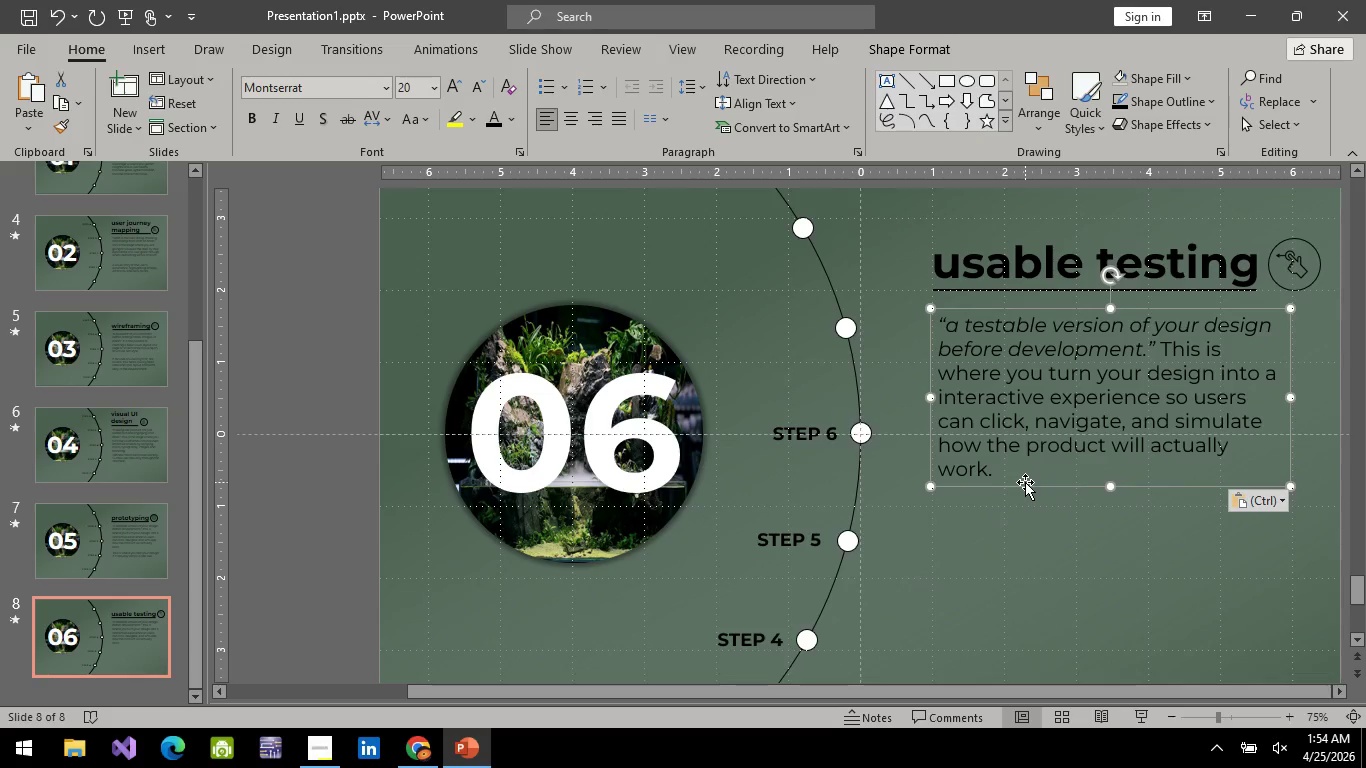 
left_click([1026, 460])
 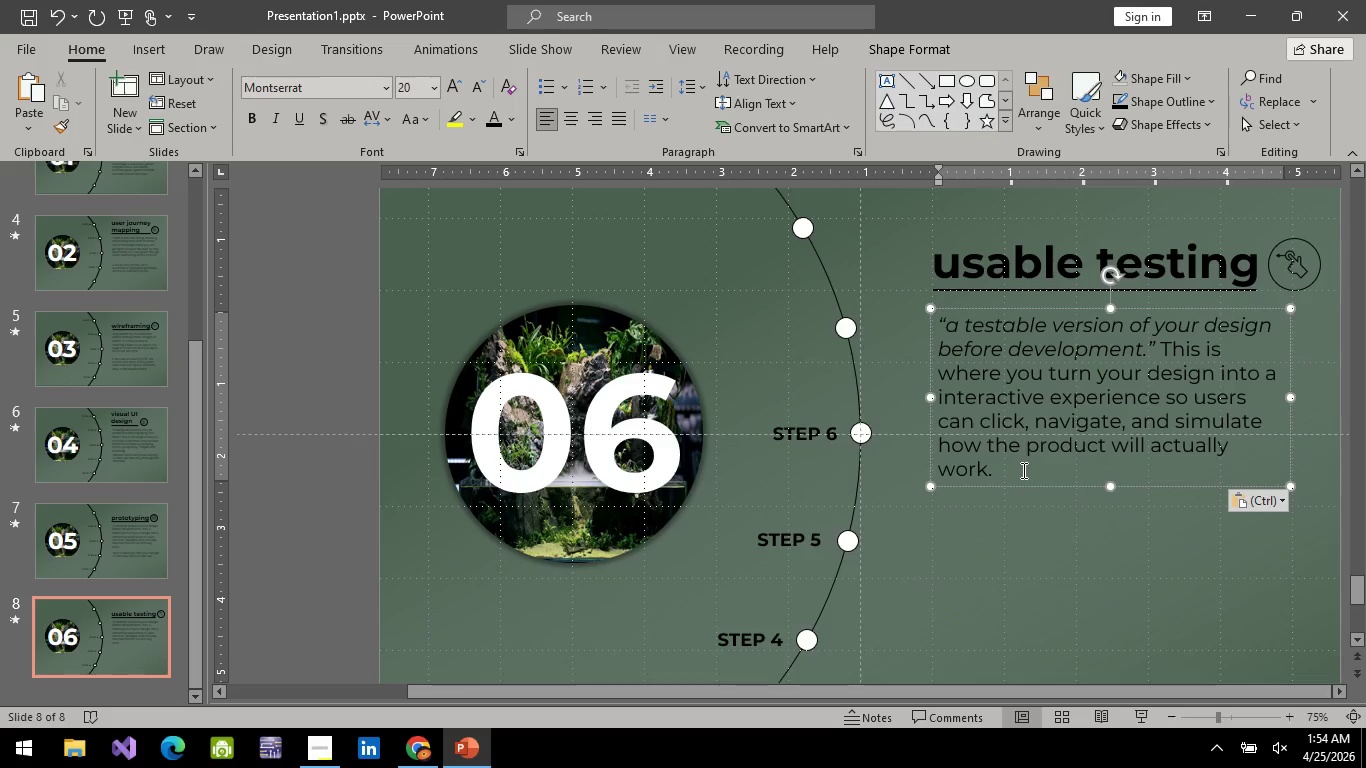 
wait(48.2)
 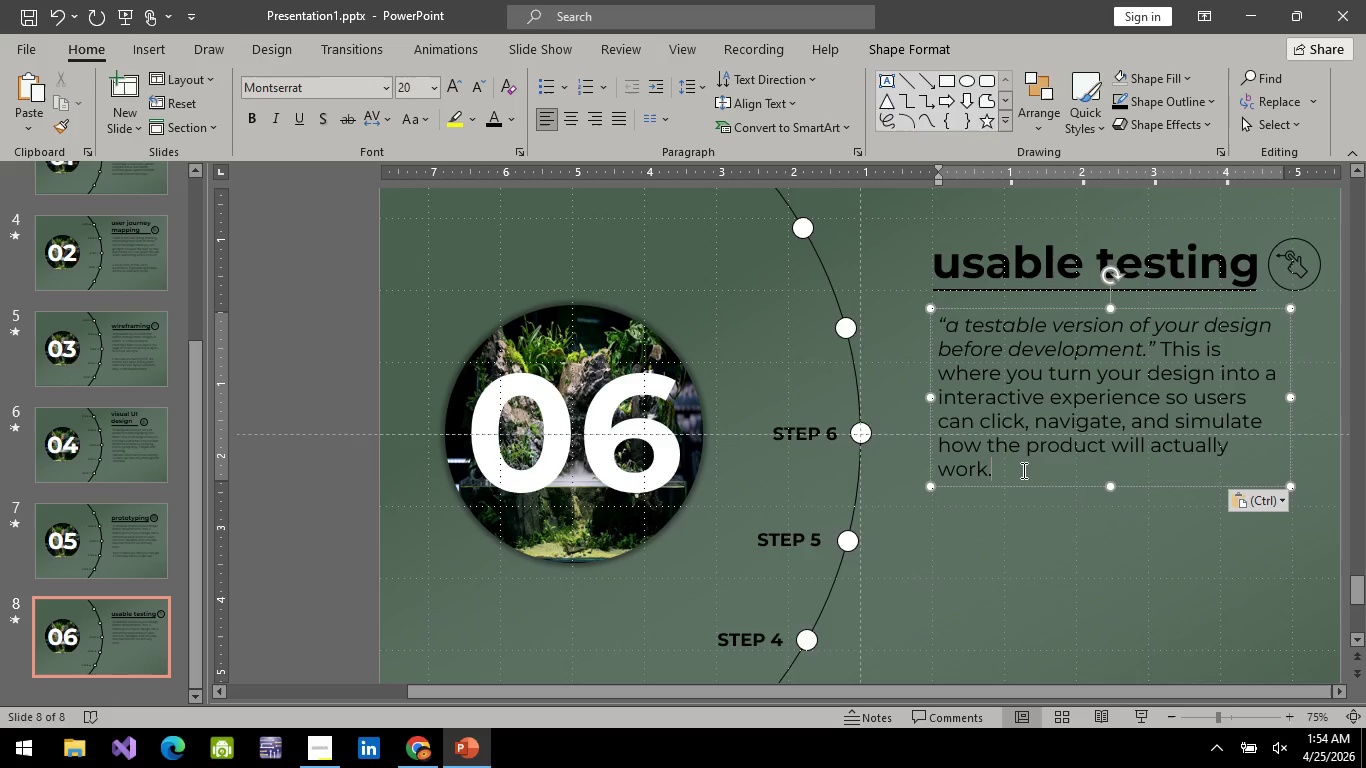 
key(Control+A)
 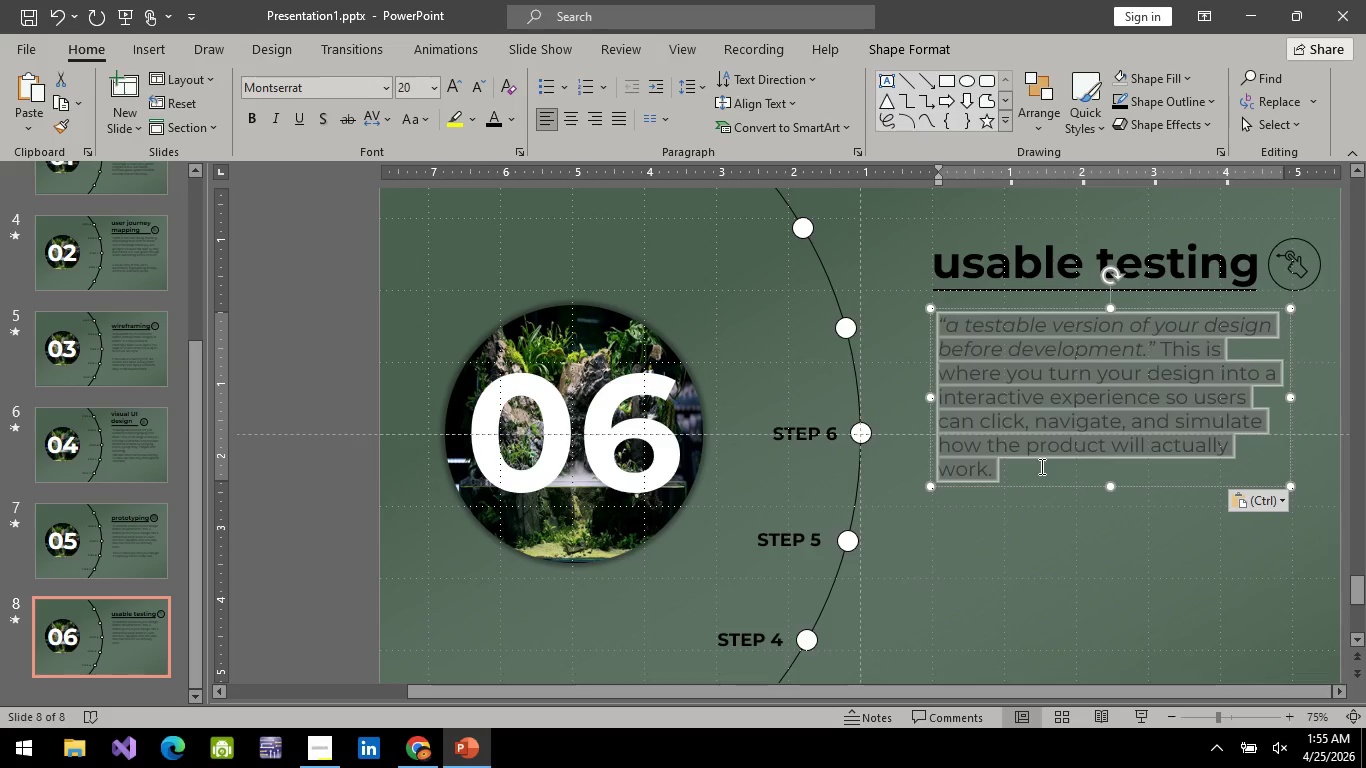 
key(S)
 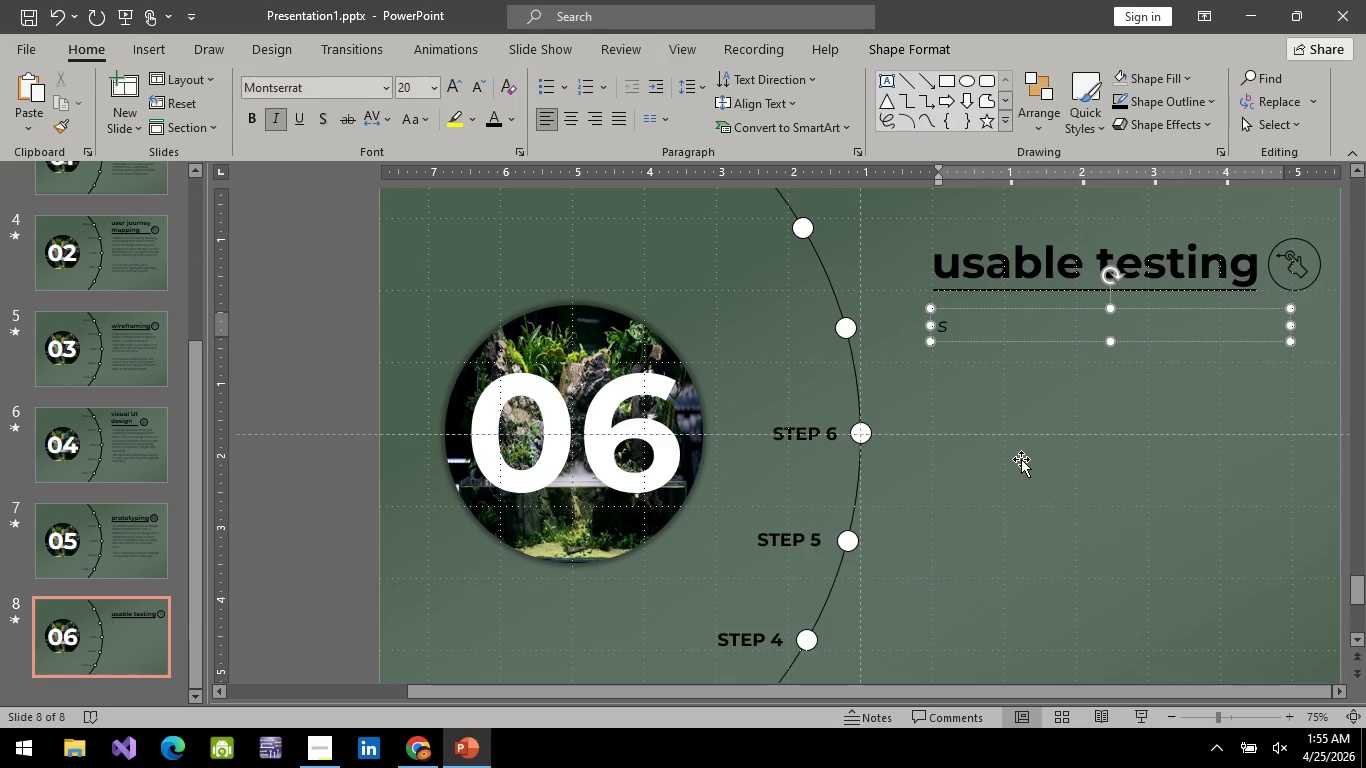 
key(Backspace)
type("stop guessing )
 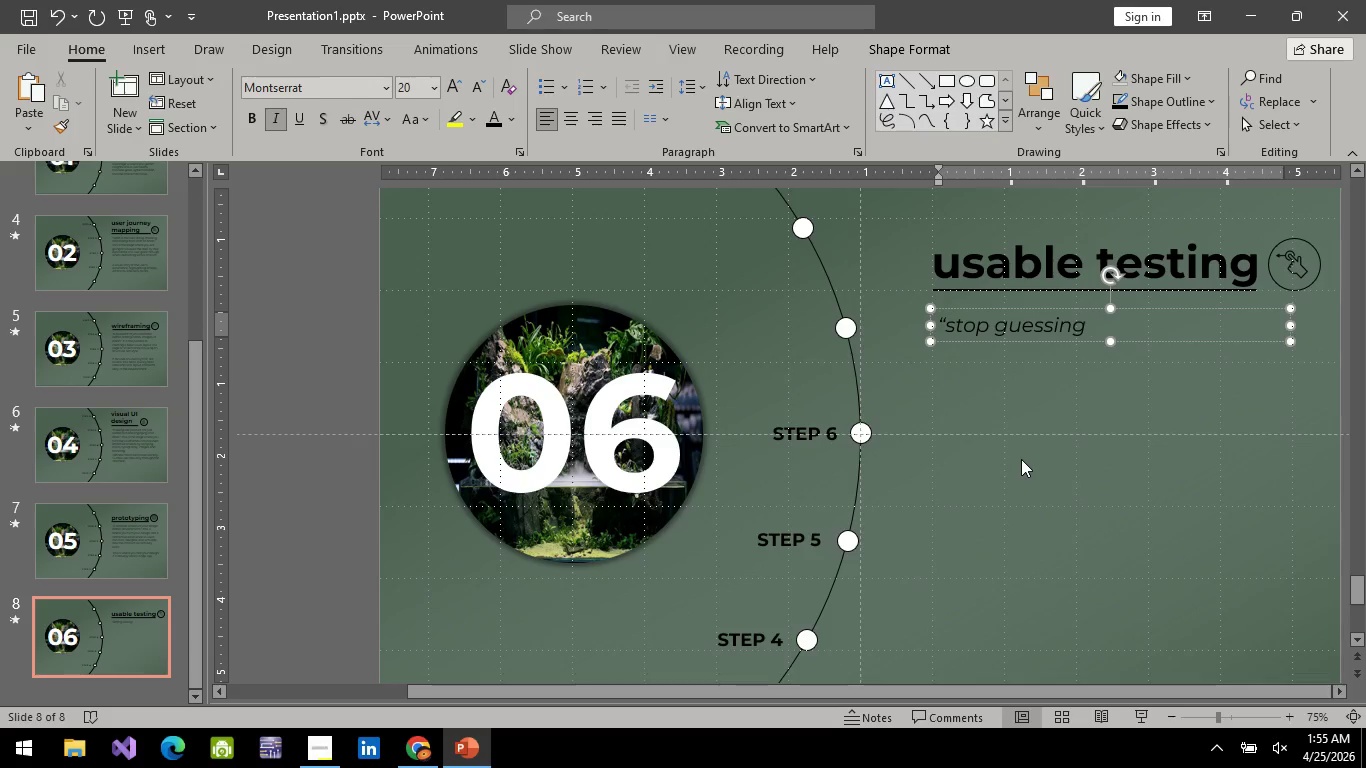 
key(Backspace)
type(. wathc )
key(Backspace)
key(Backspace)
key(Backspace)
type(ch real people usr )
key(Backspace)
key(Backspace)
type(e it." )
 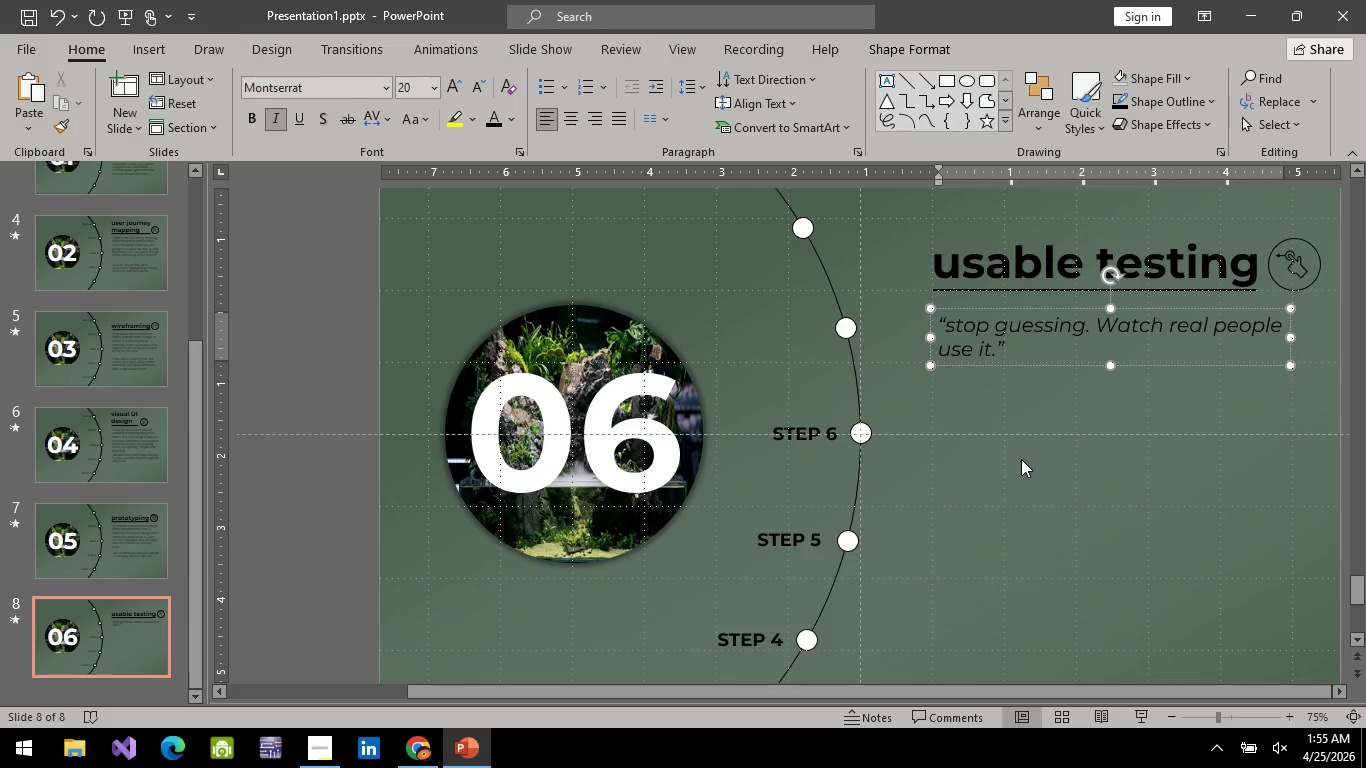 
left_click([952, 324])
 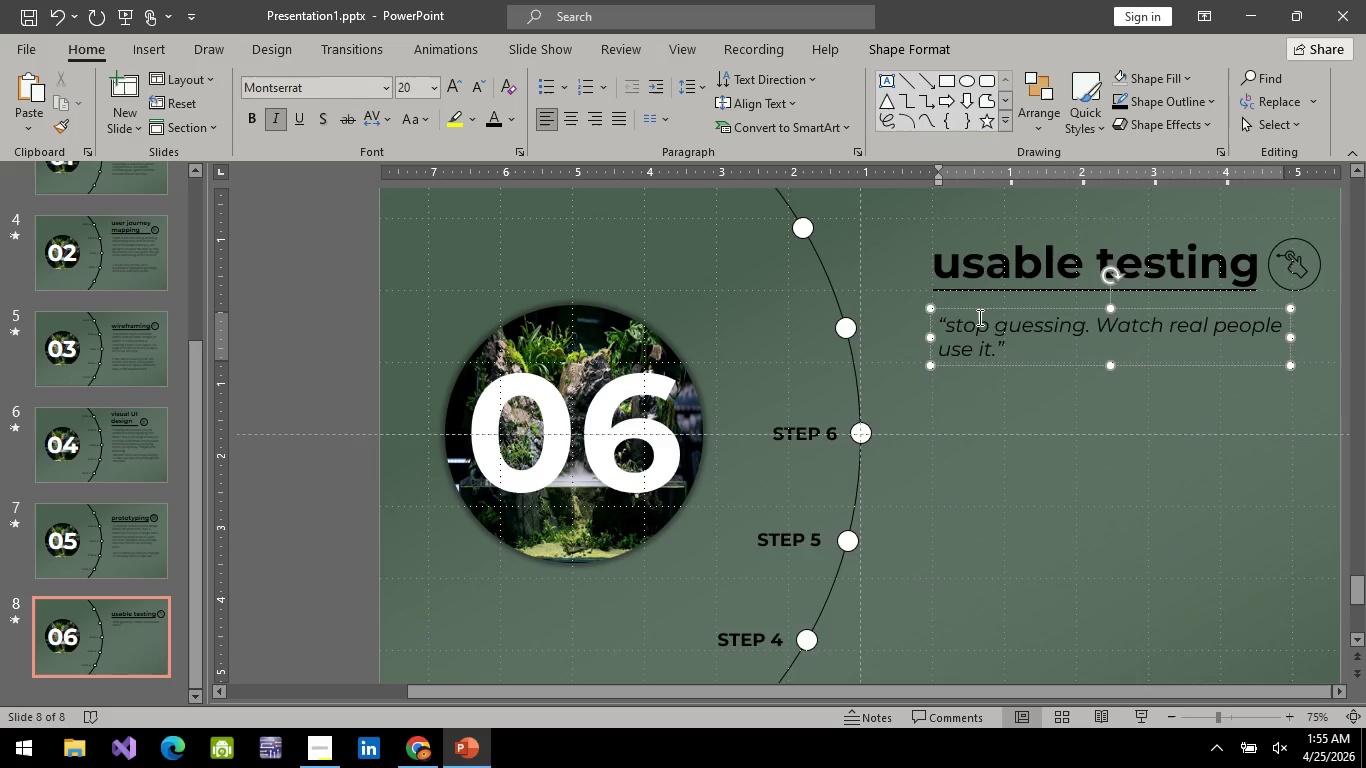 
key(Backspace)
 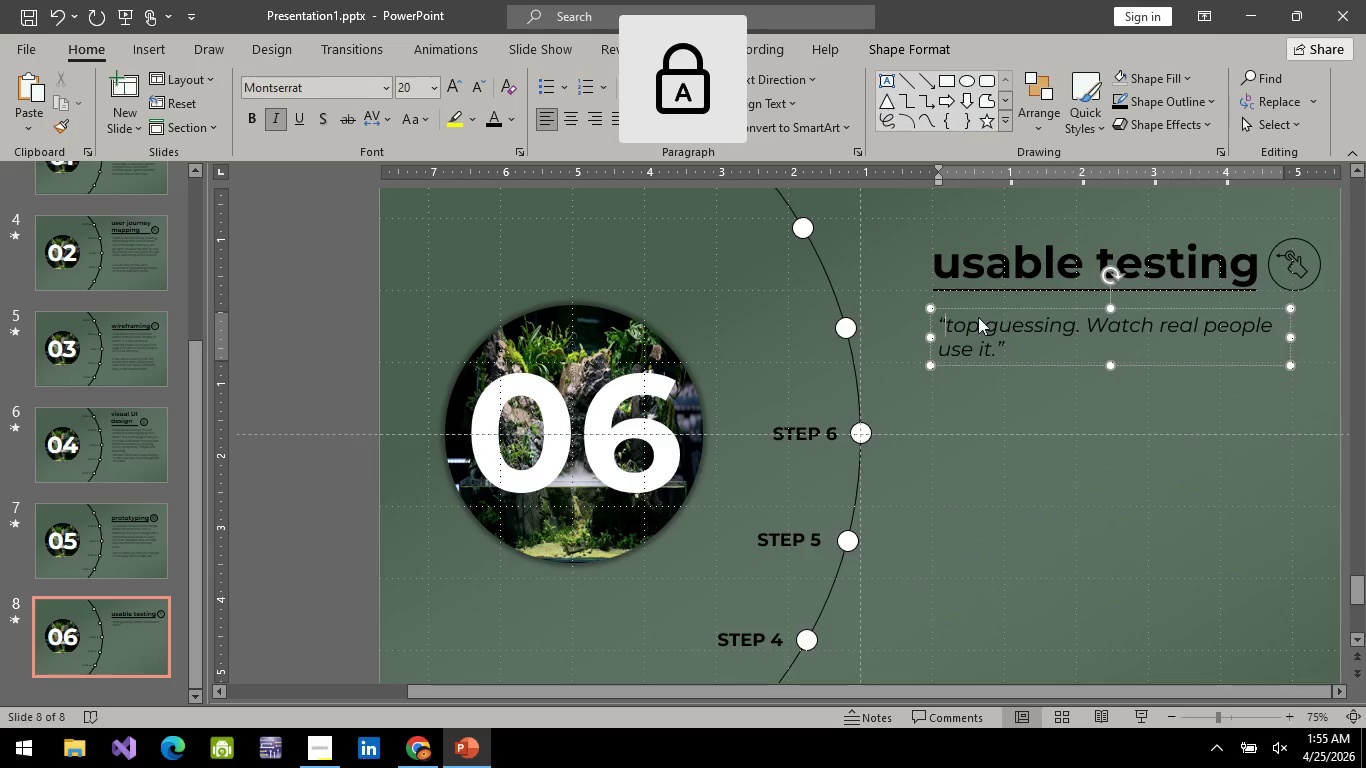 
key(CapsLock)
 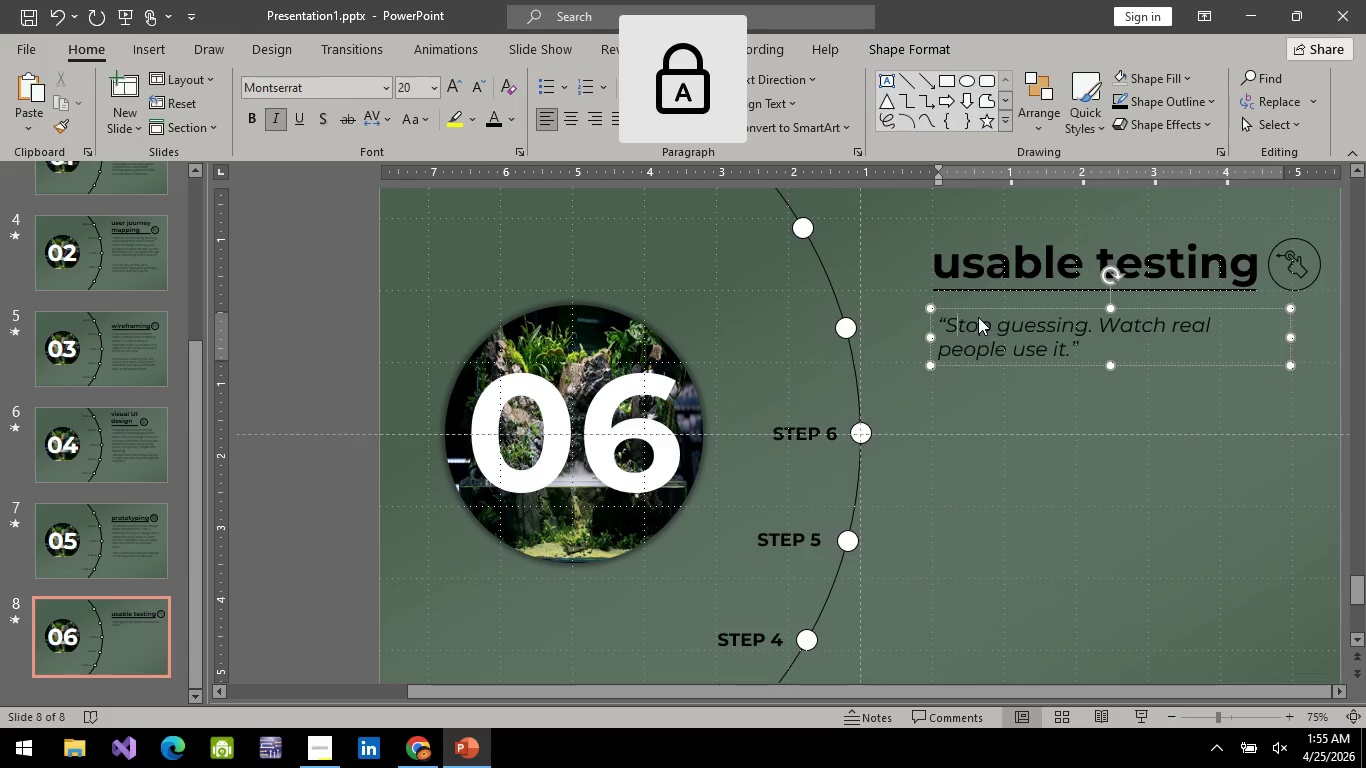 
key(S)
 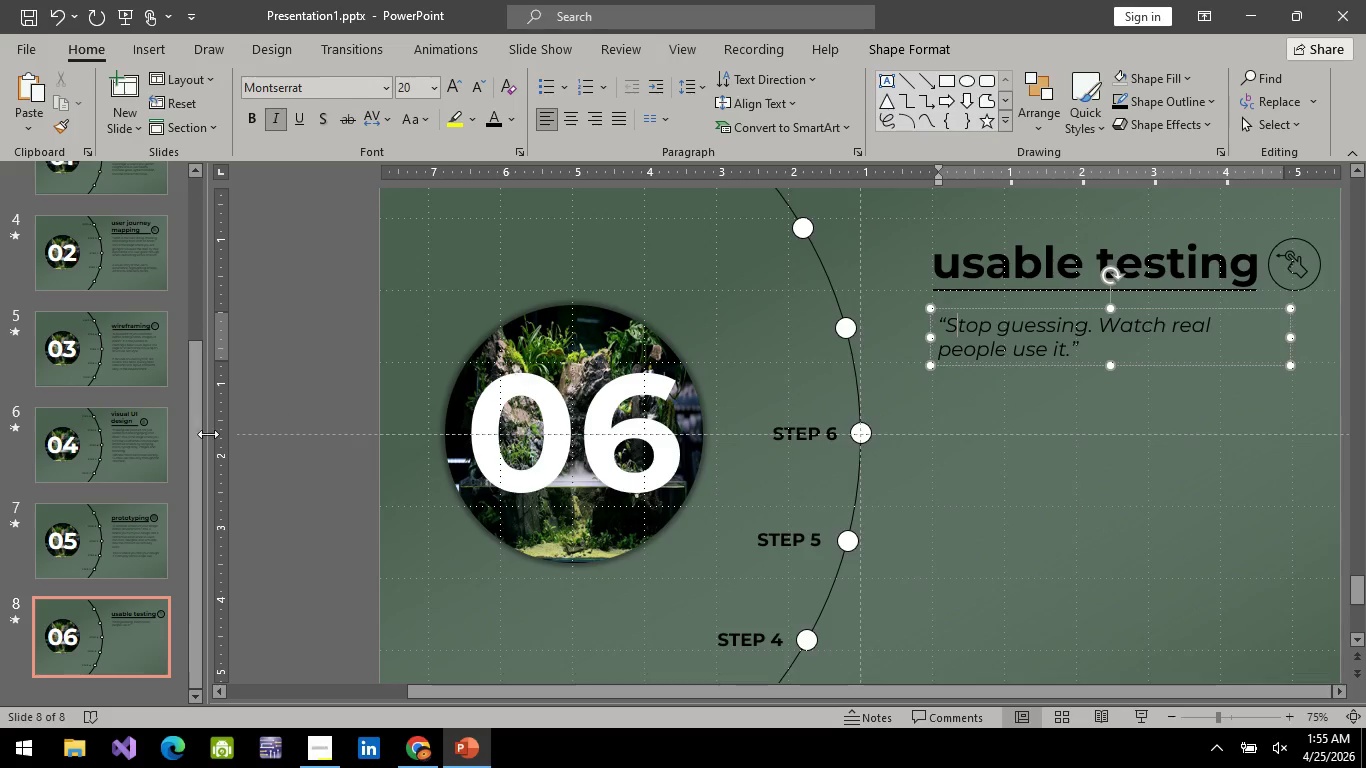 
left_click_drag(start_coordinate=[83, 550], to_coordinate=[89, 544])
 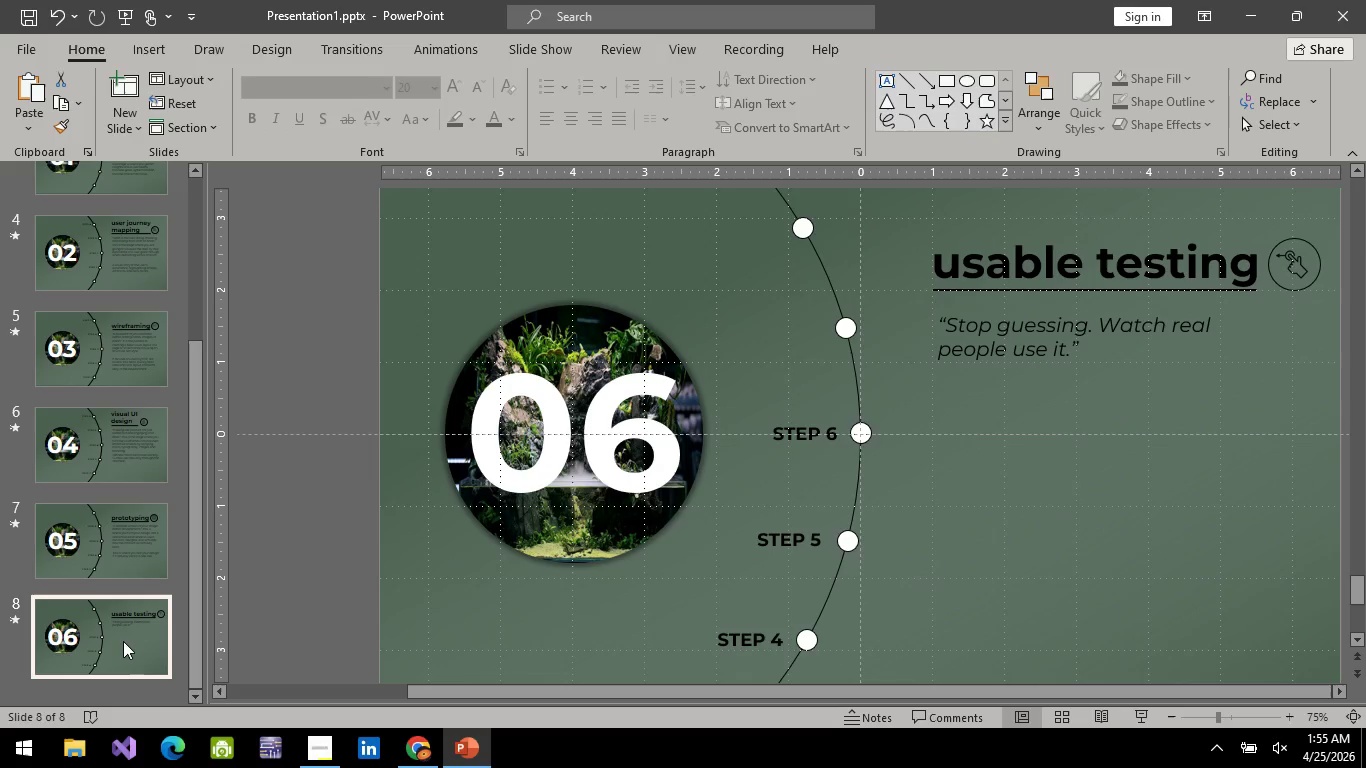 
left_click([145, 519])
 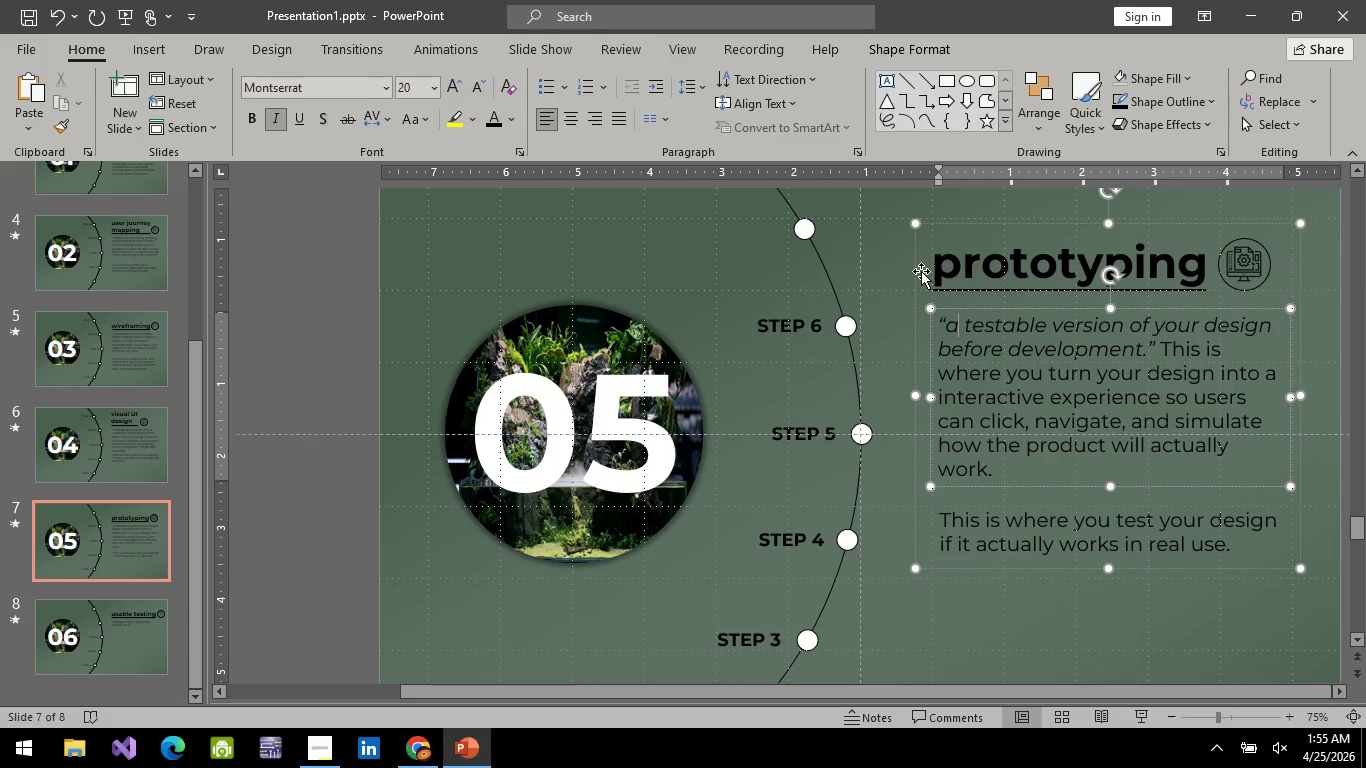 
key(Backspace)
 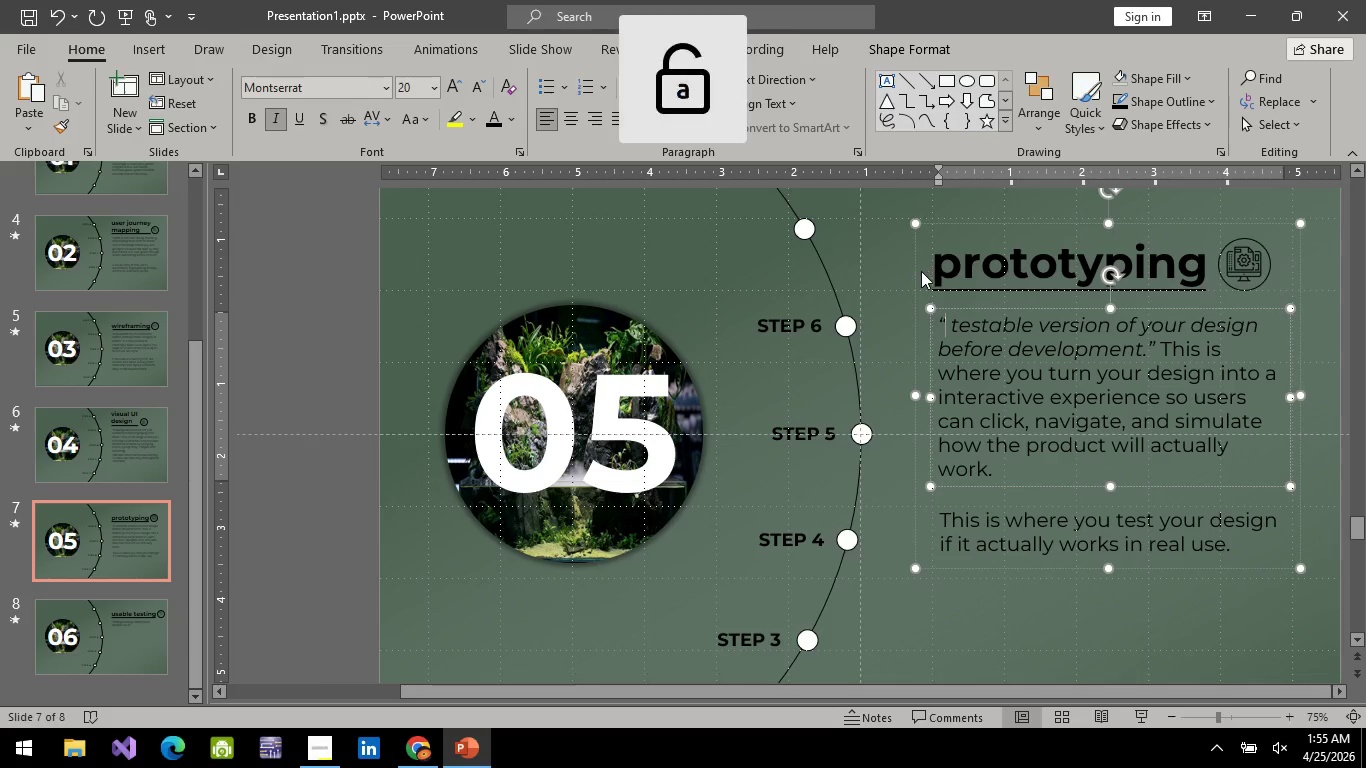 
key(CapsLock)
 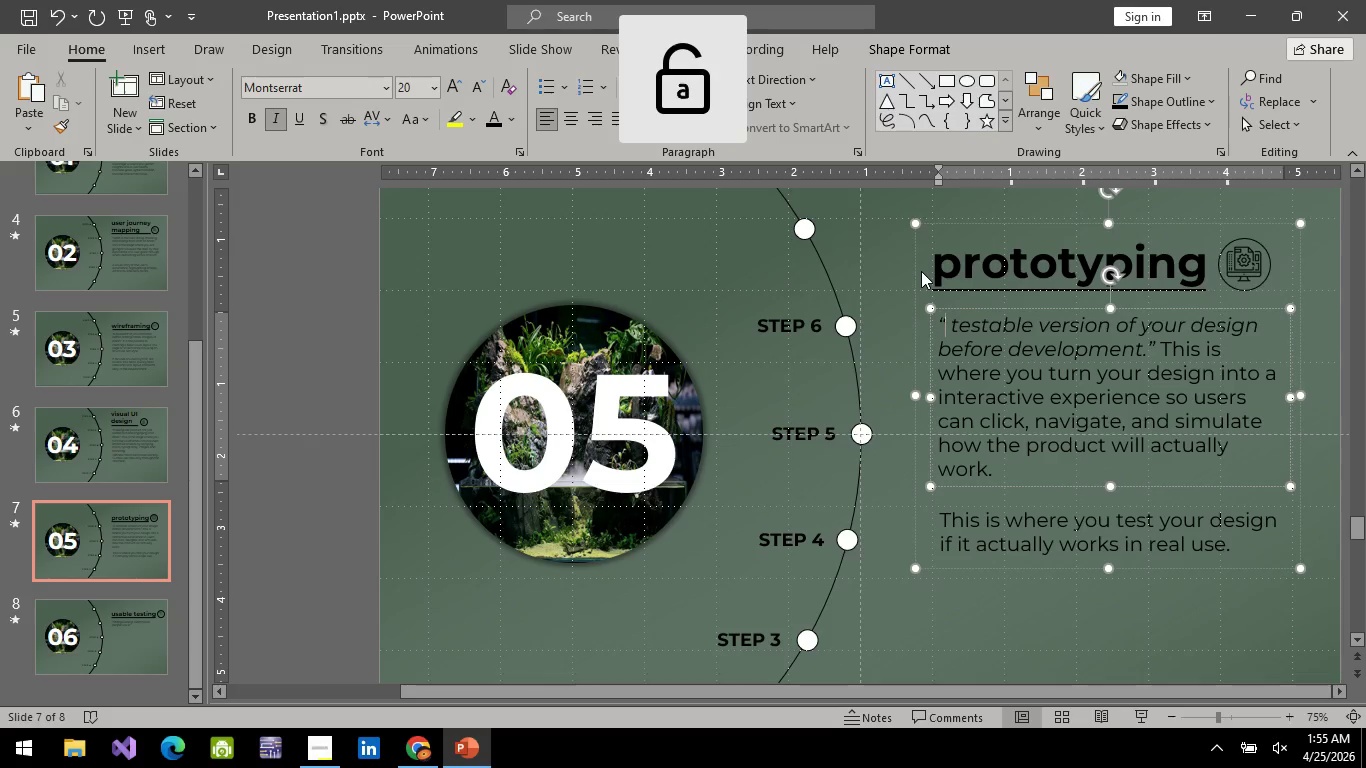 
key(A)
 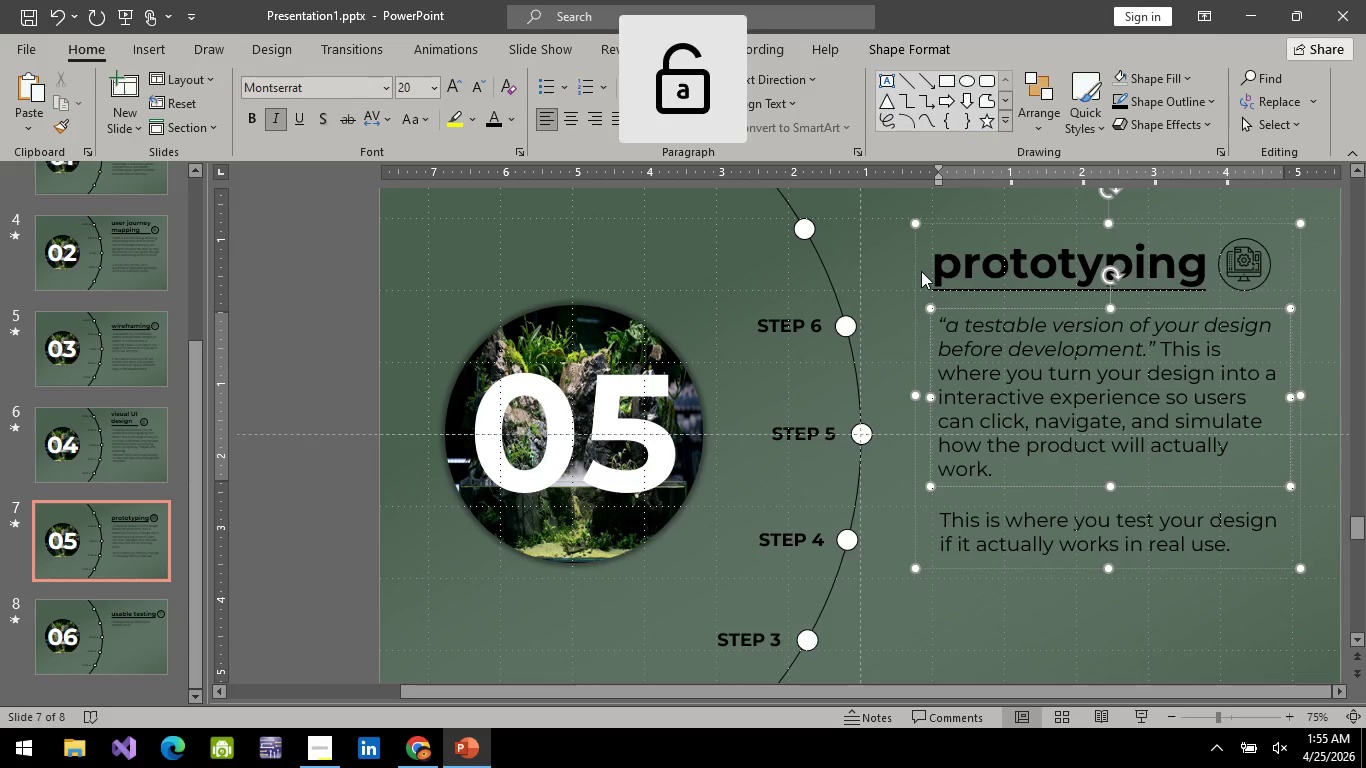 
key(Backspace)
 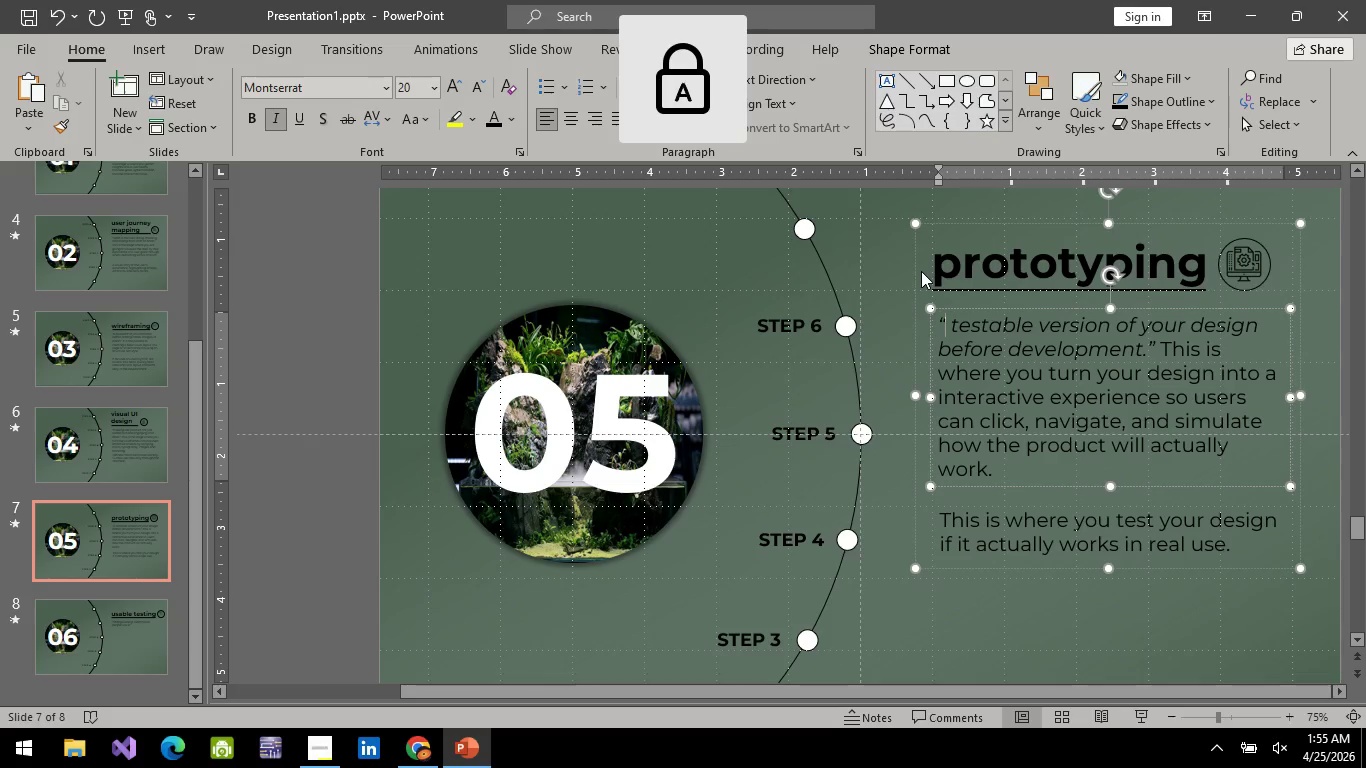 
key(CapsLock)
 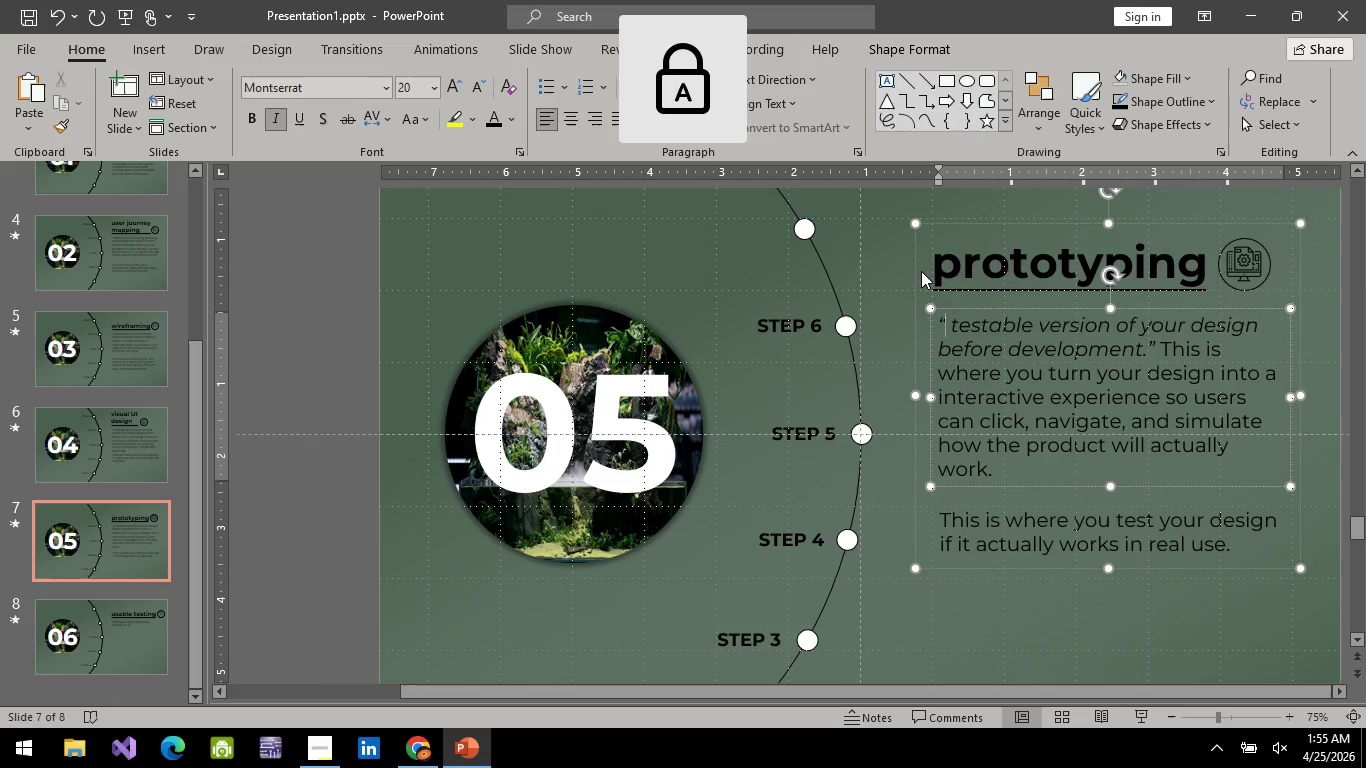 
key(A)
 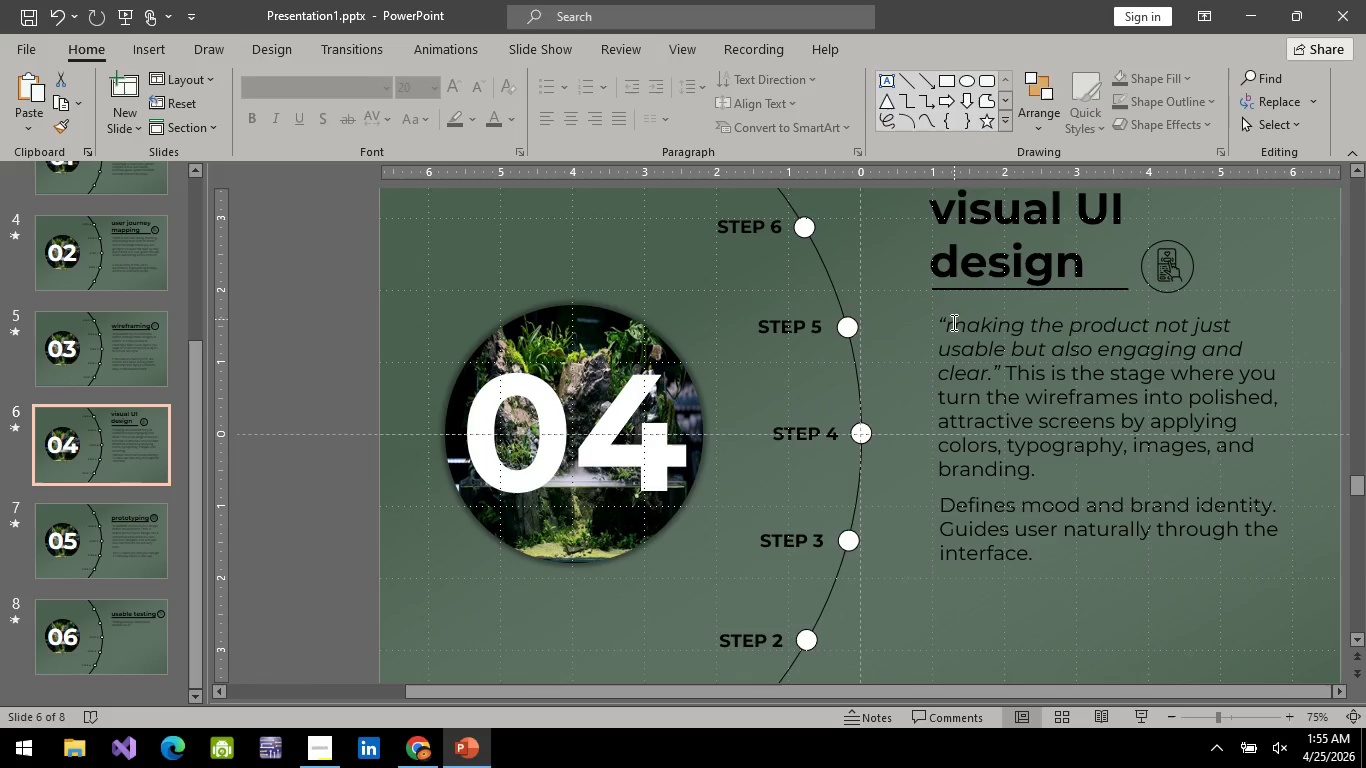 
left_click([964, 329])
 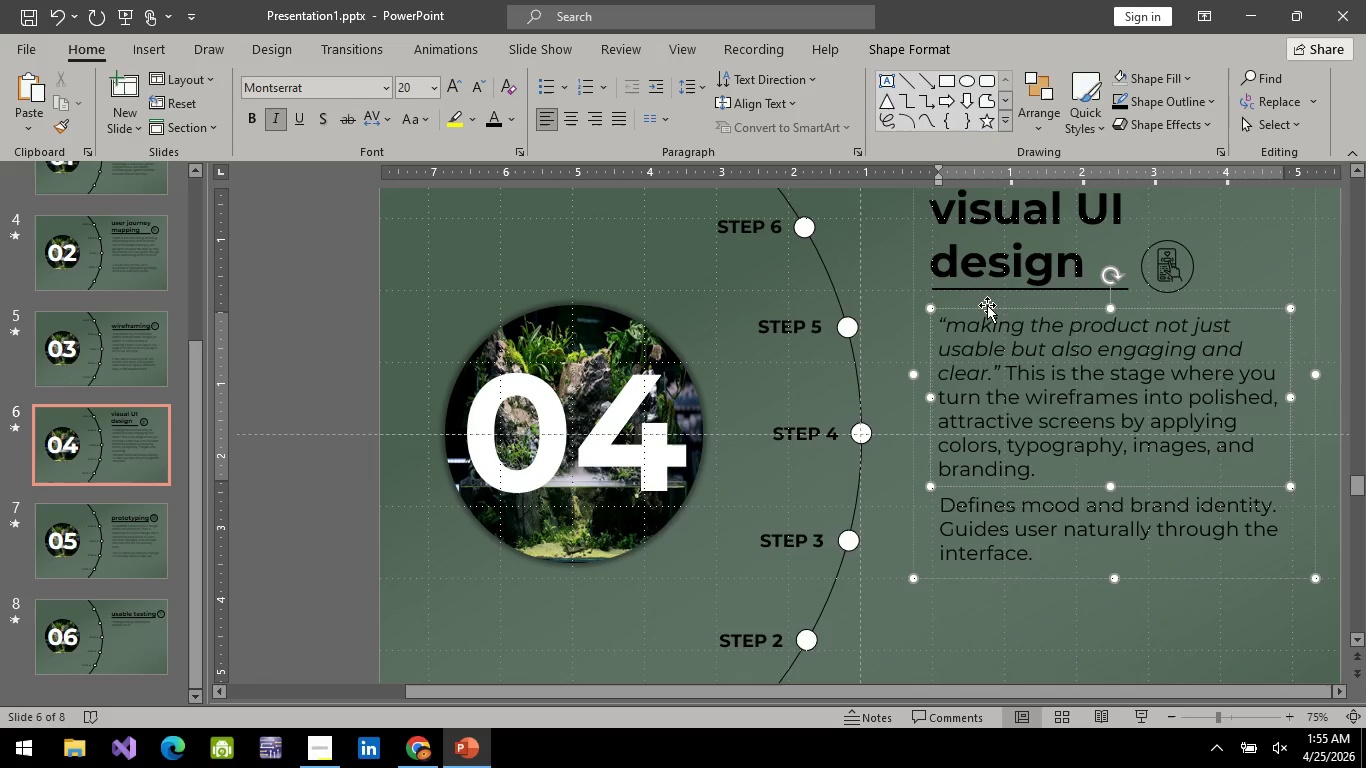 
key(Backspace)
 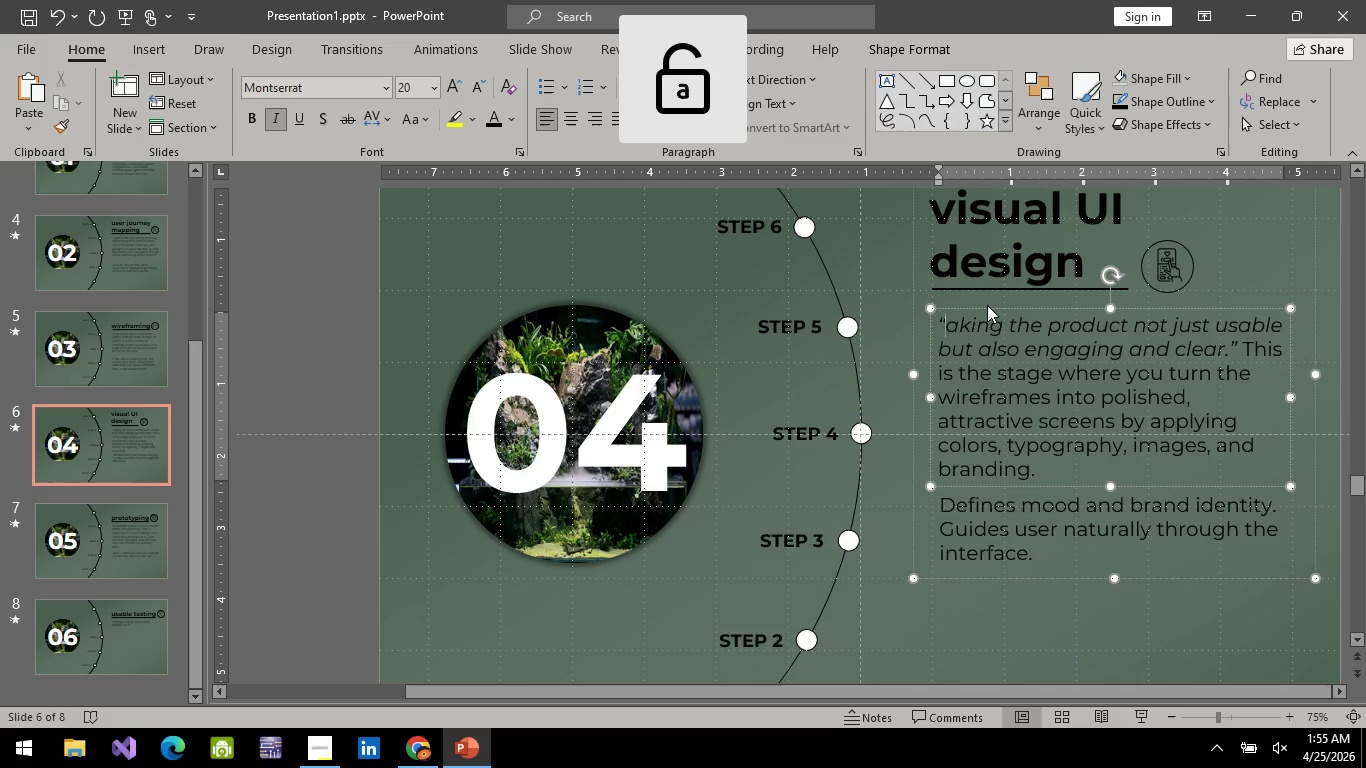 
key(CapsLock)
 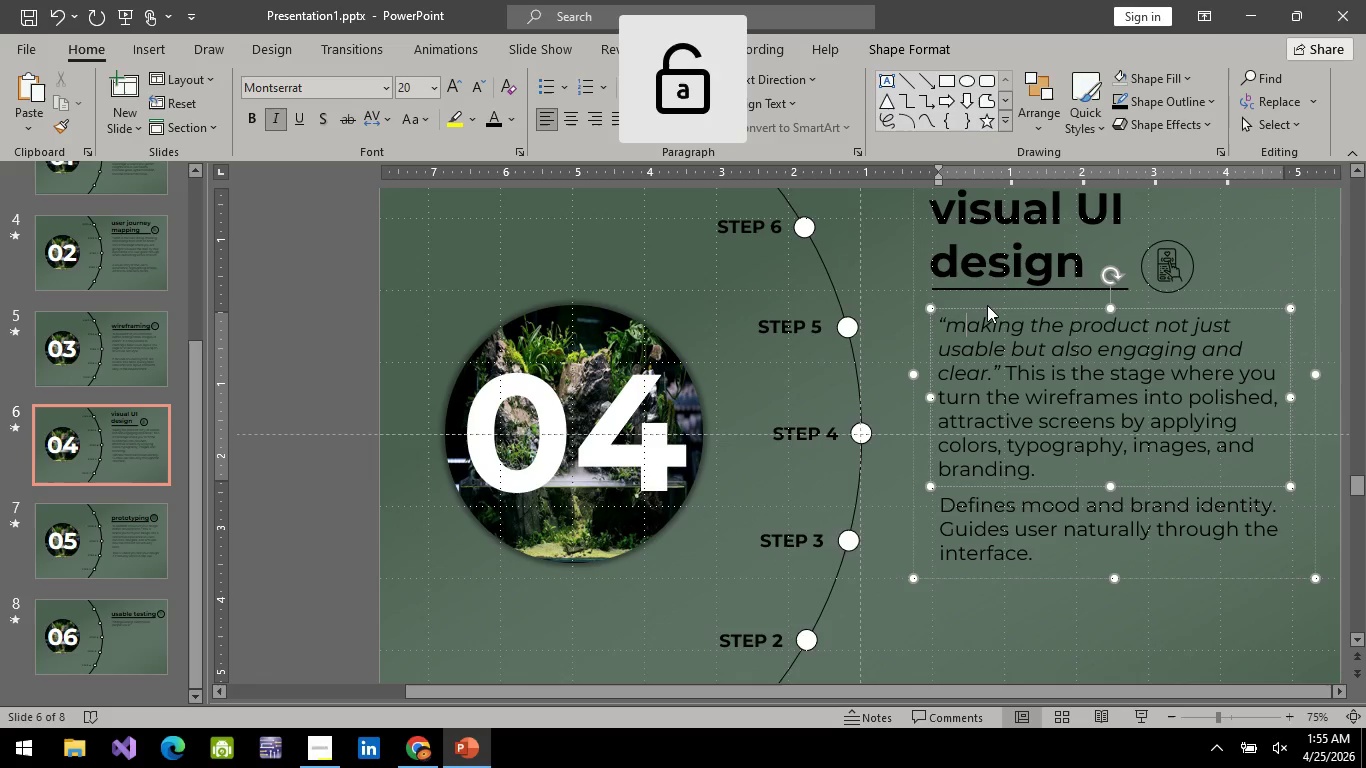 
key(M)
 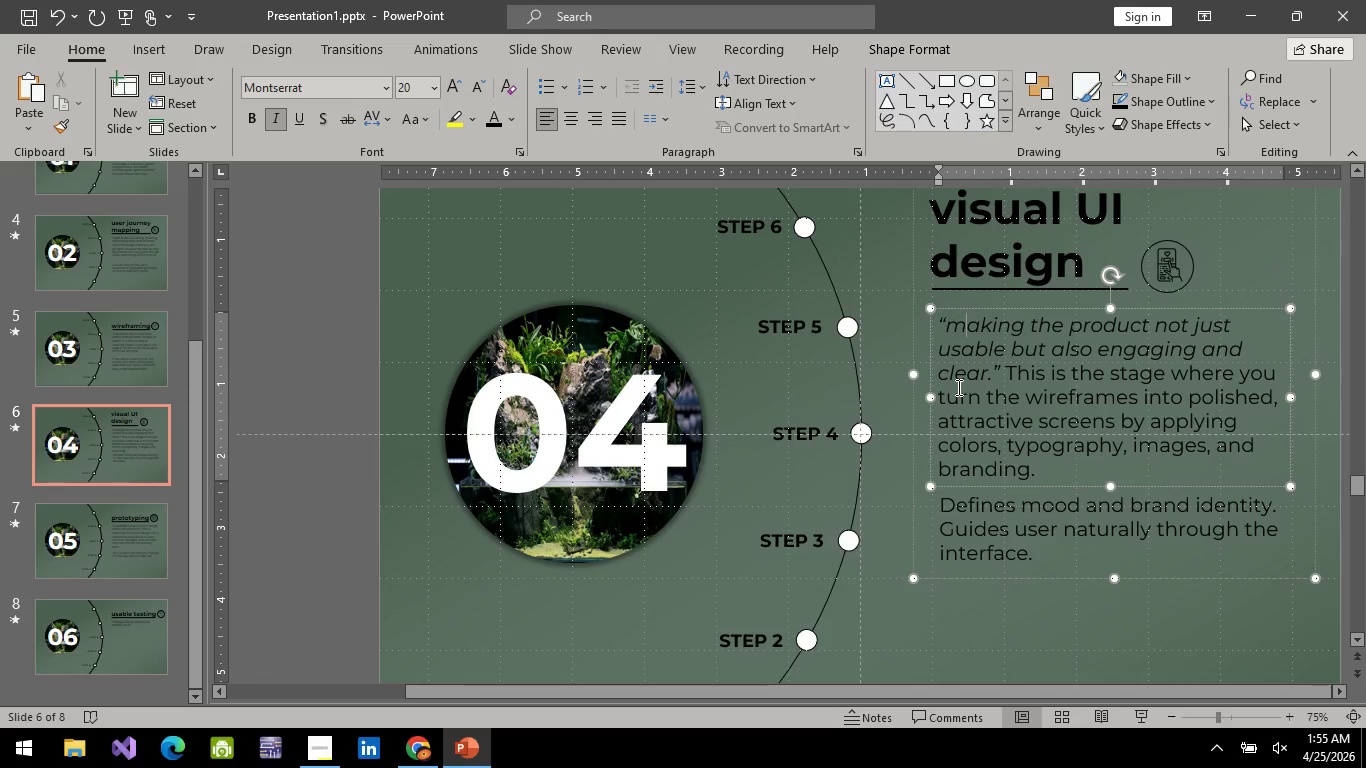 
key(Backspace)
 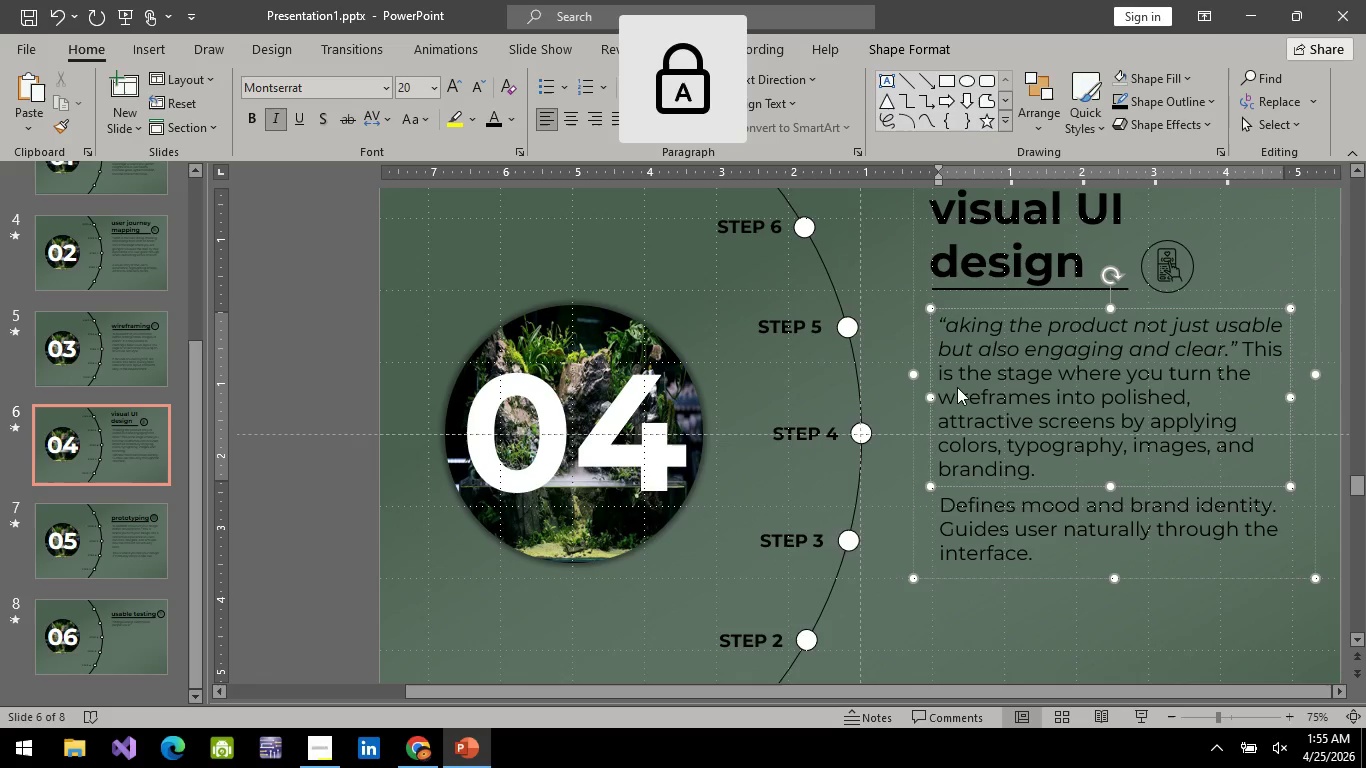 
key(CapsLock)
 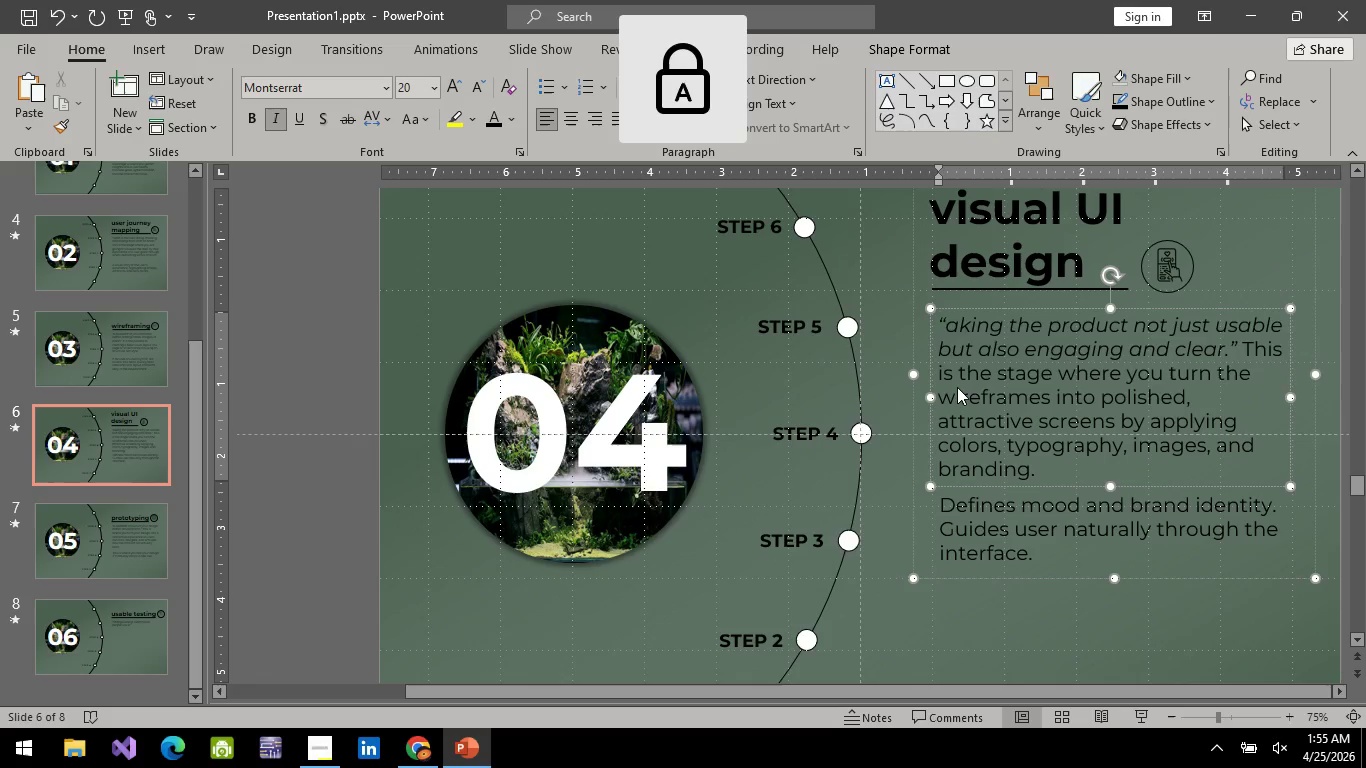 
key(M)
 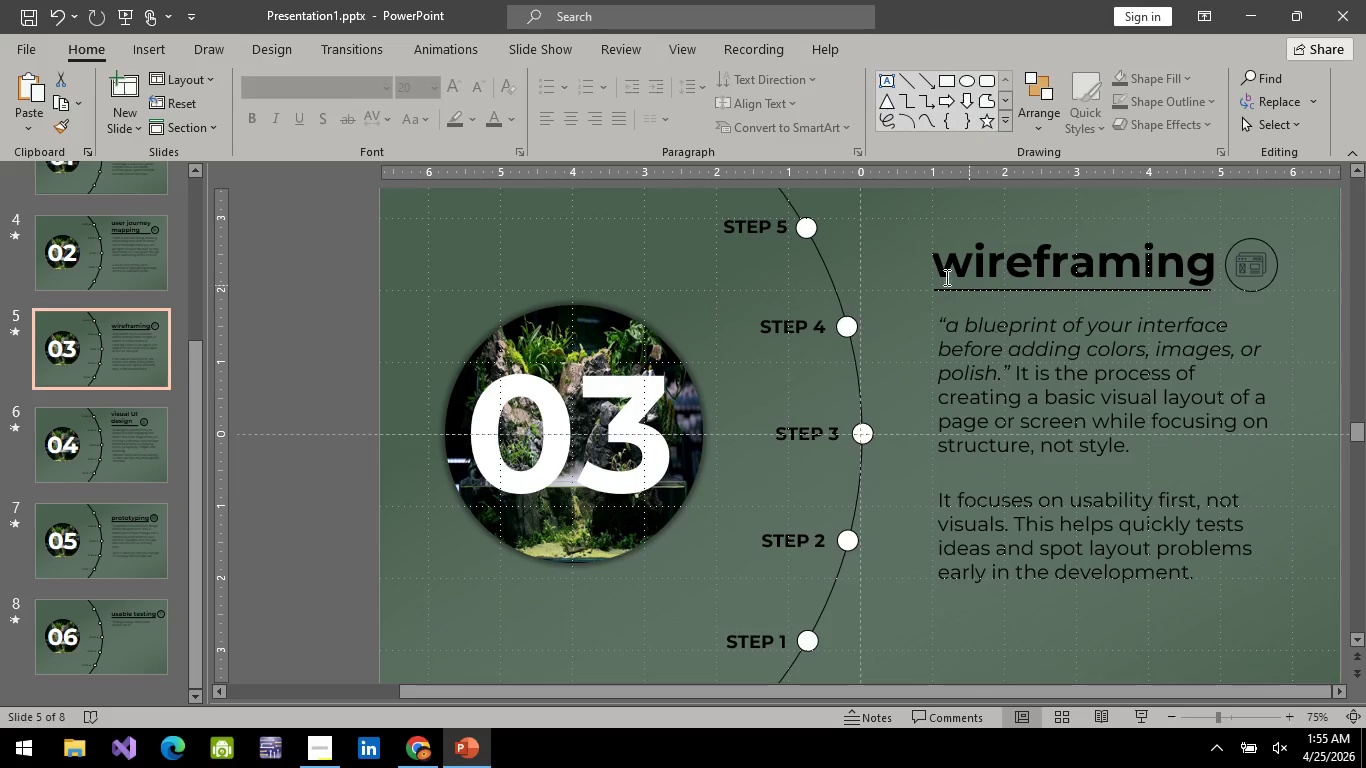 
left_click([958, 332])
 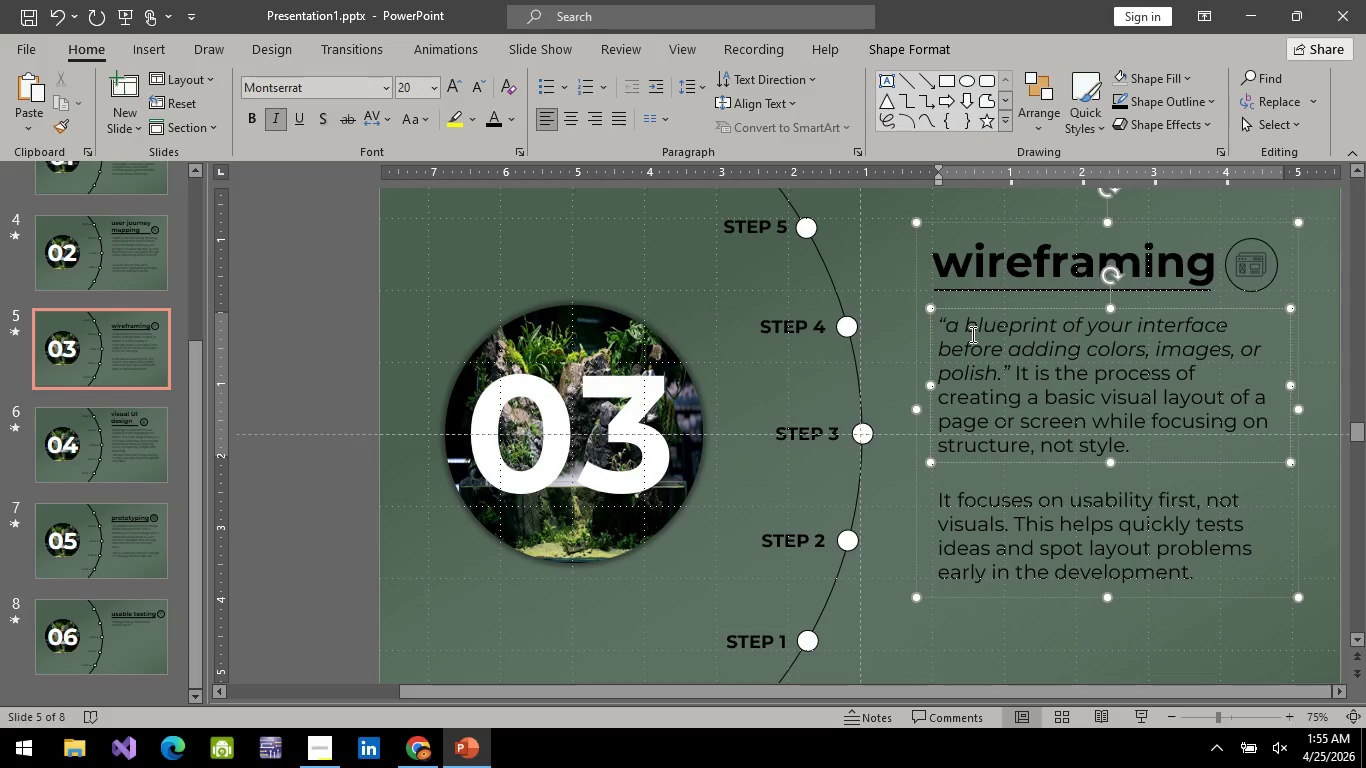 
key(Backspace)
 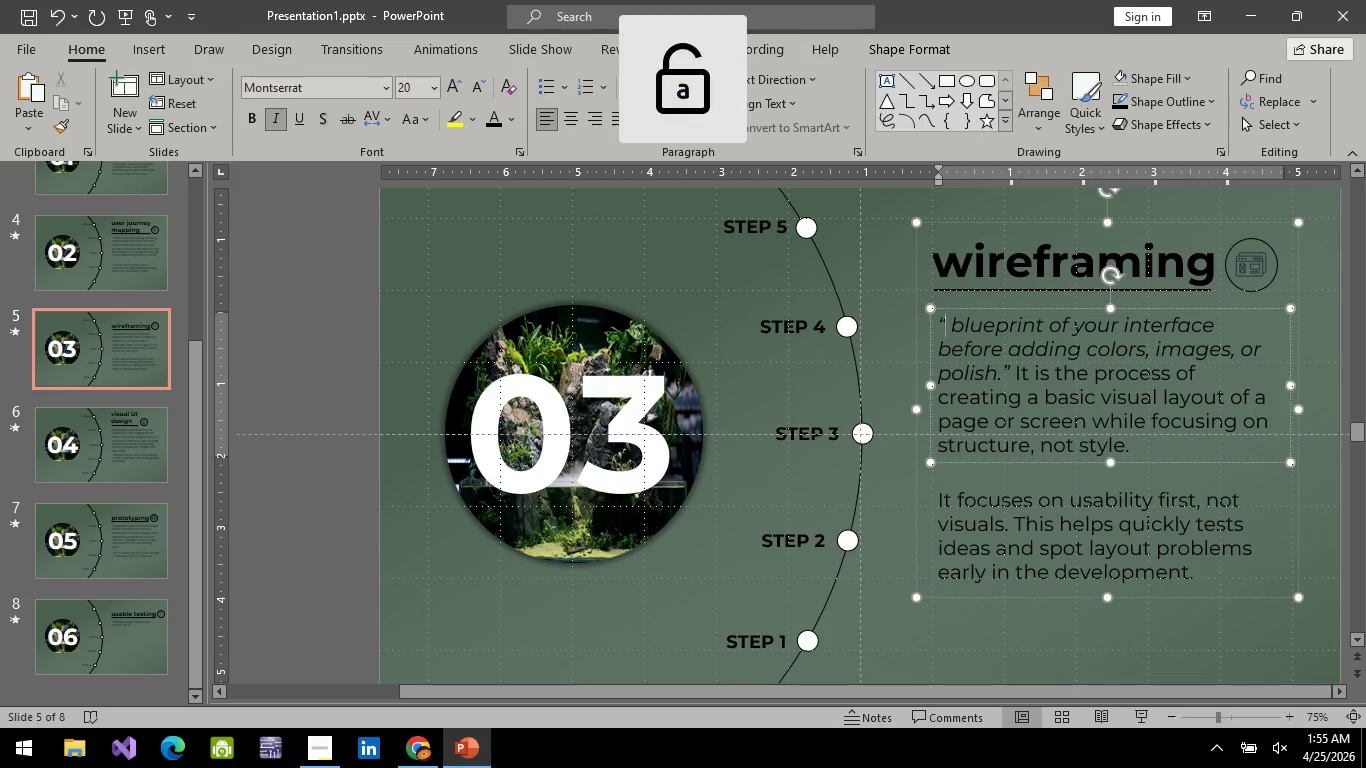 
key(CapsLock)
 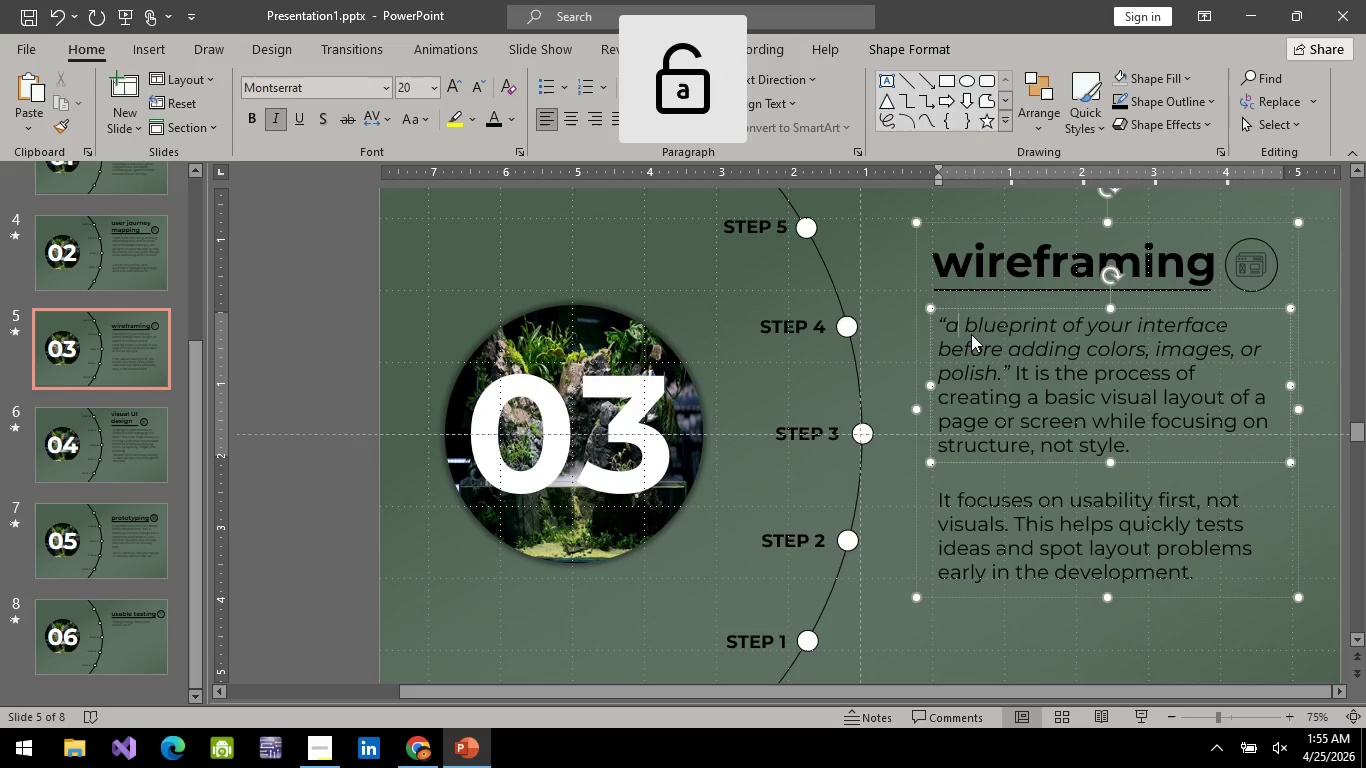 
key(A)
 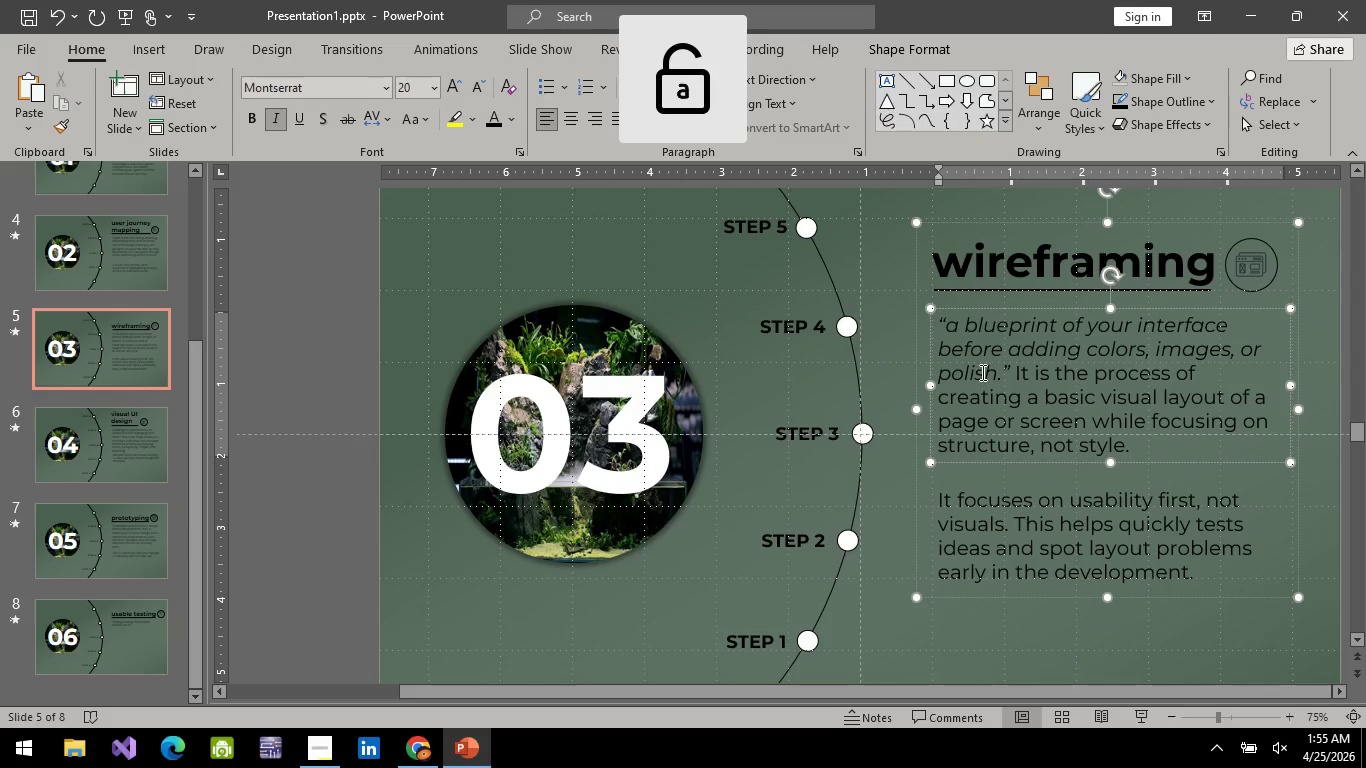 
key(CapsLock)
 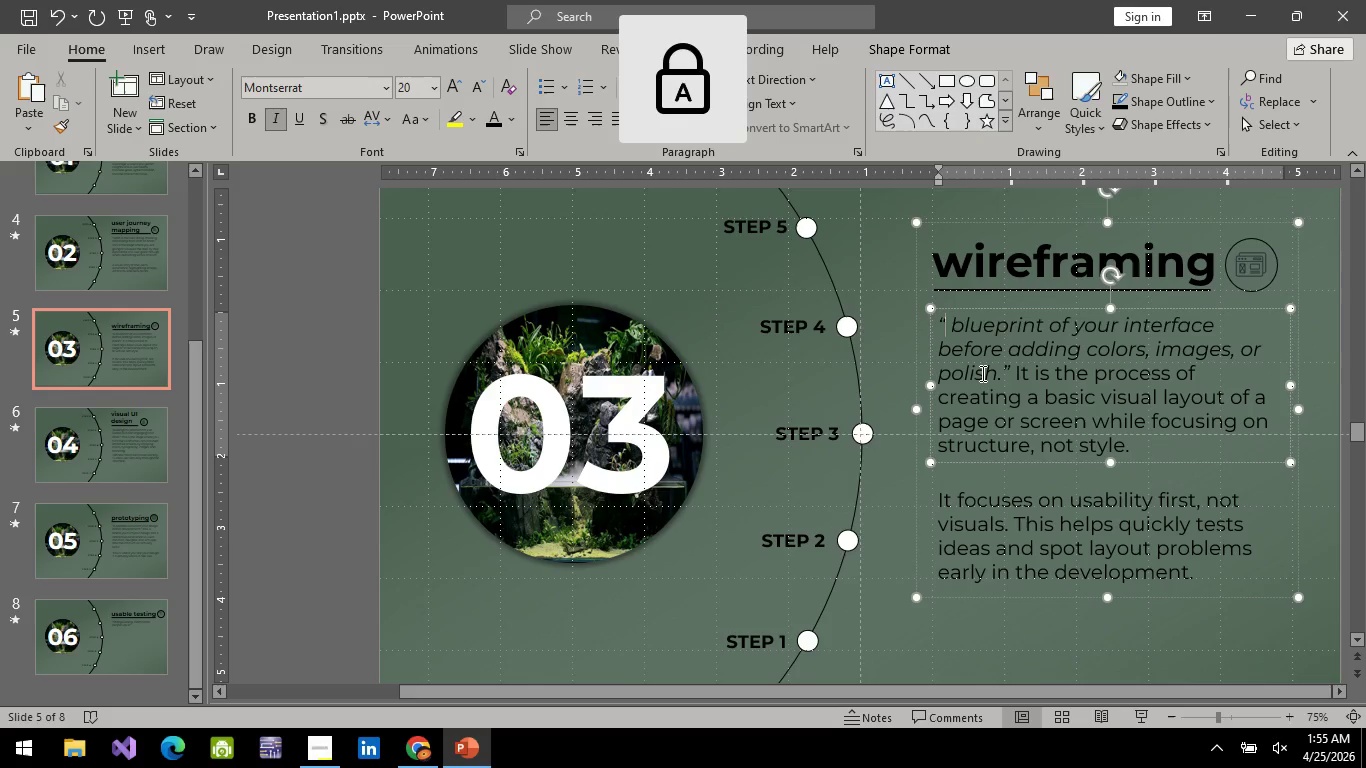 
key(Backspace)
 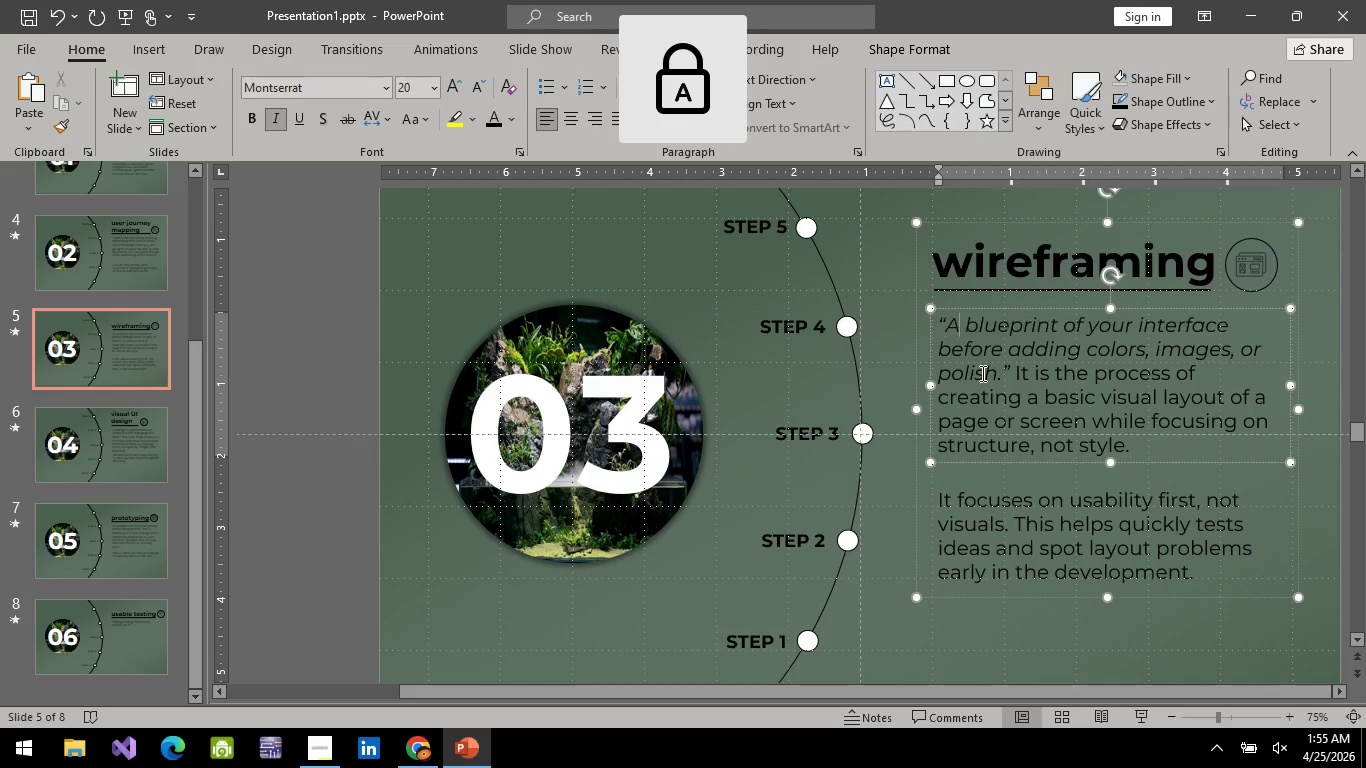 
key(A)
 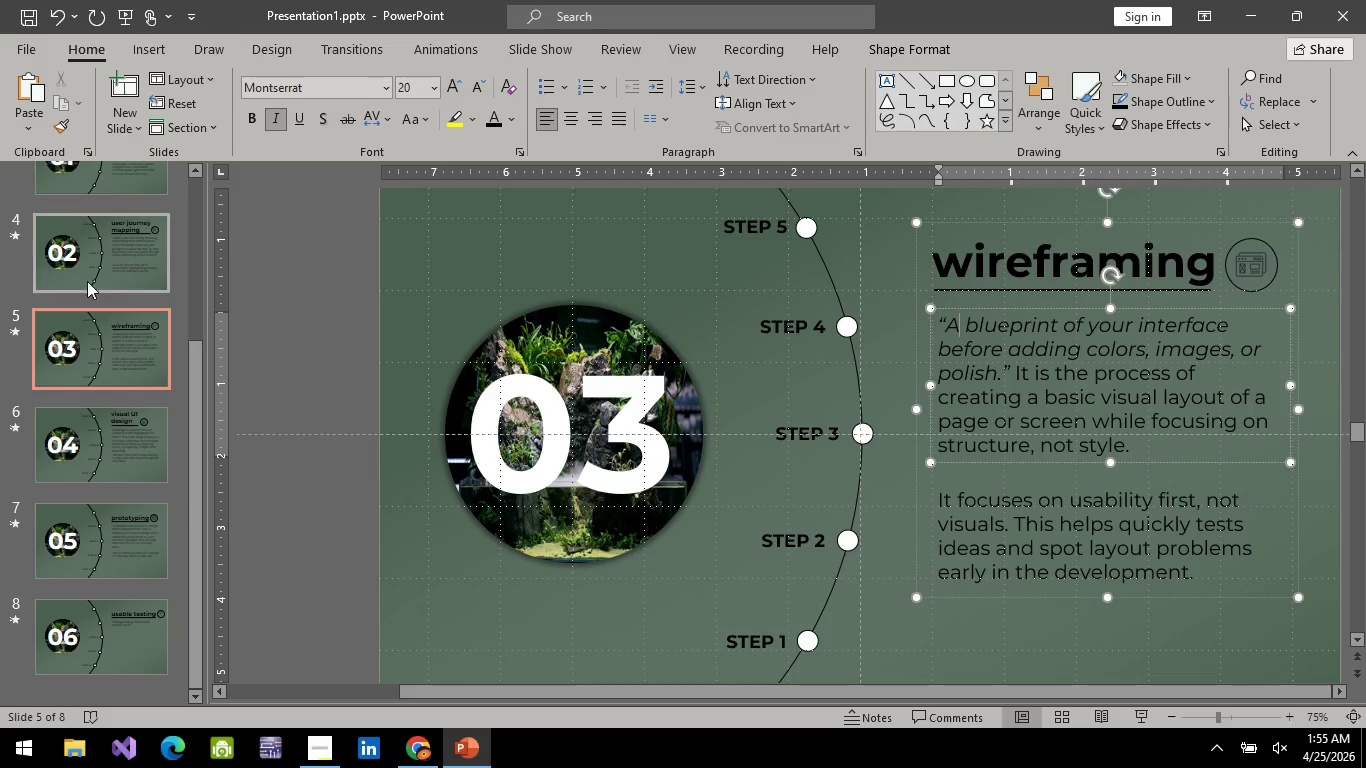 
left_click([114, 242])
 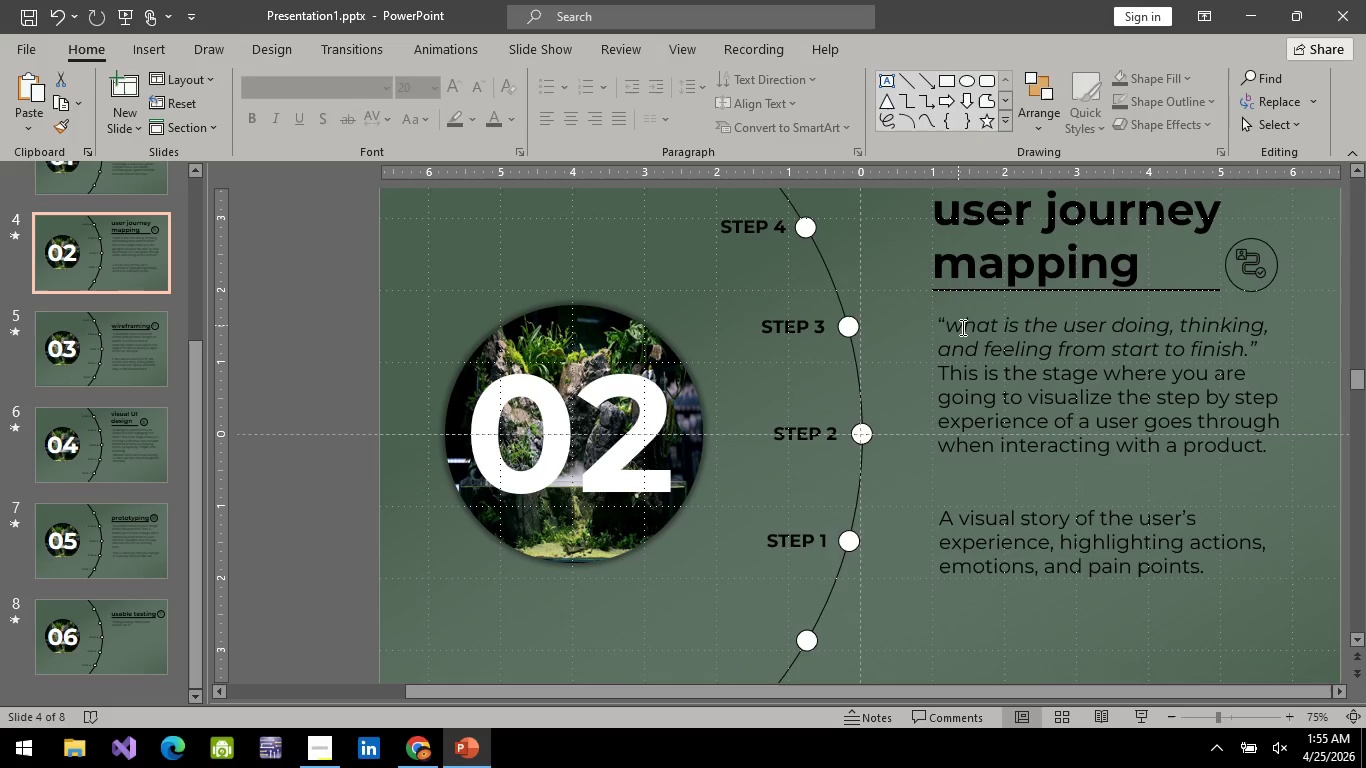 
left_click([963, 328])
 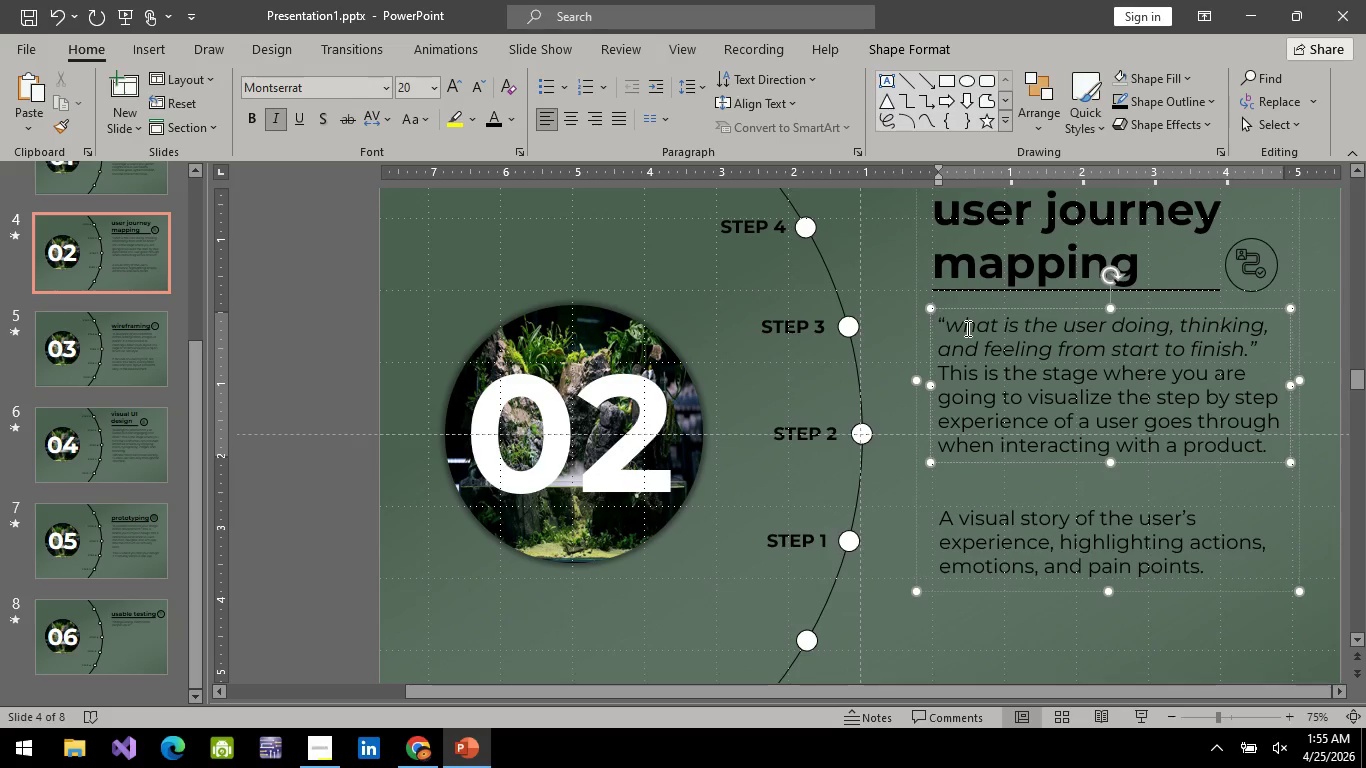 
key(Backspace)
 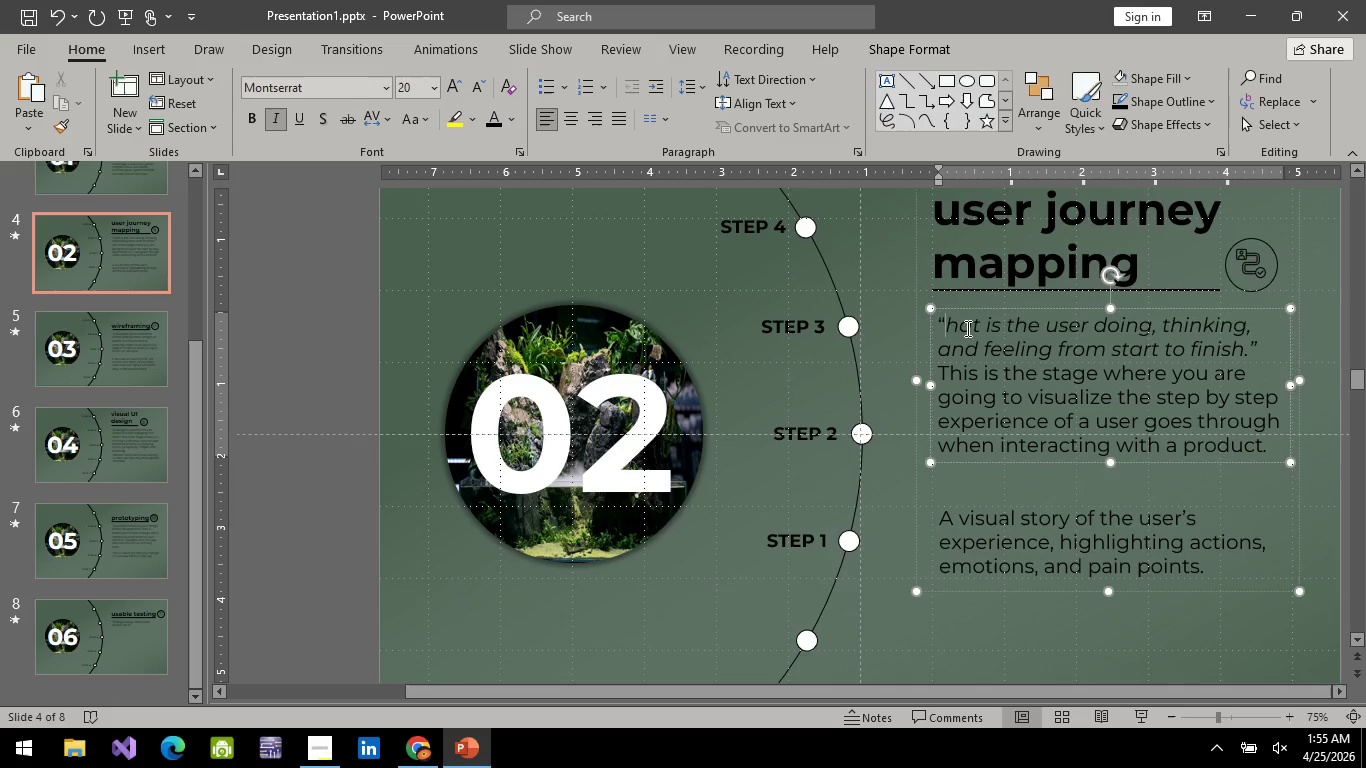 
key(W)
 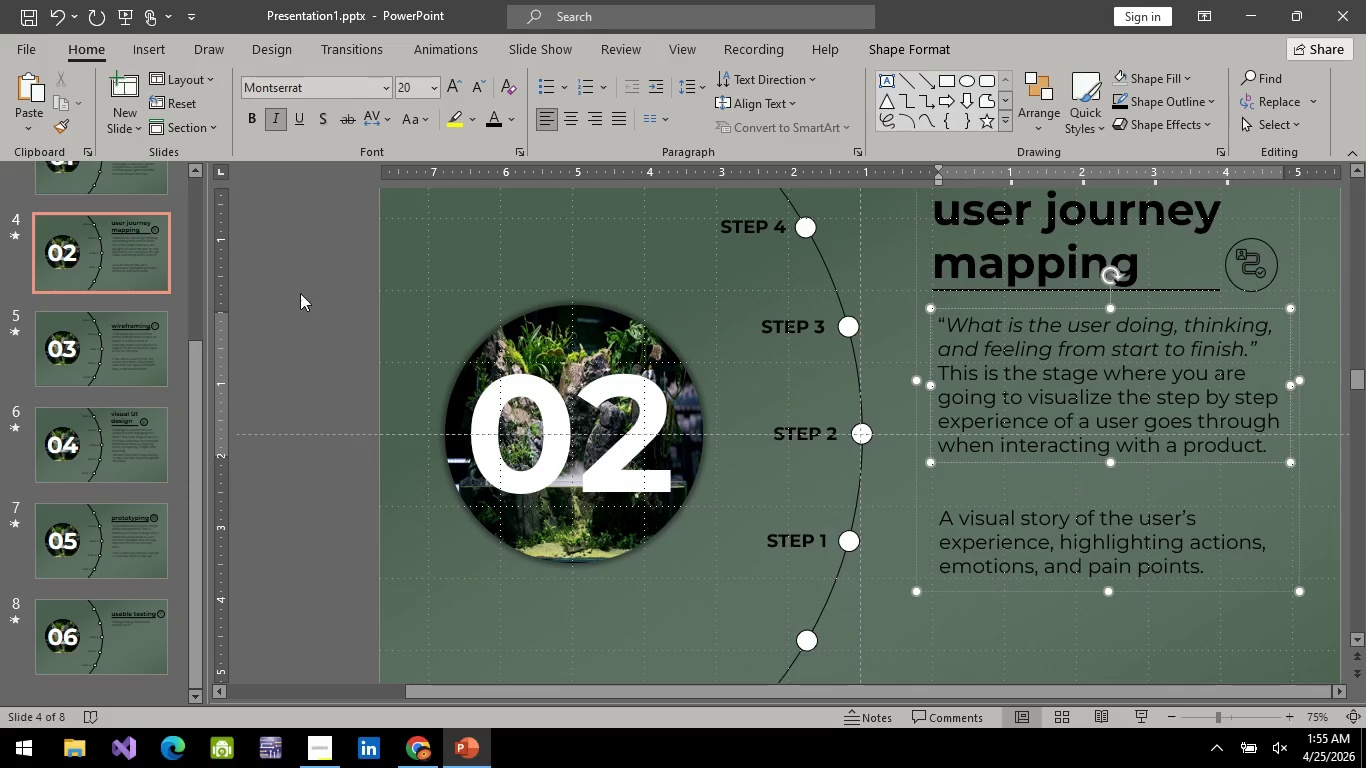 
left_click([90, 304])
 